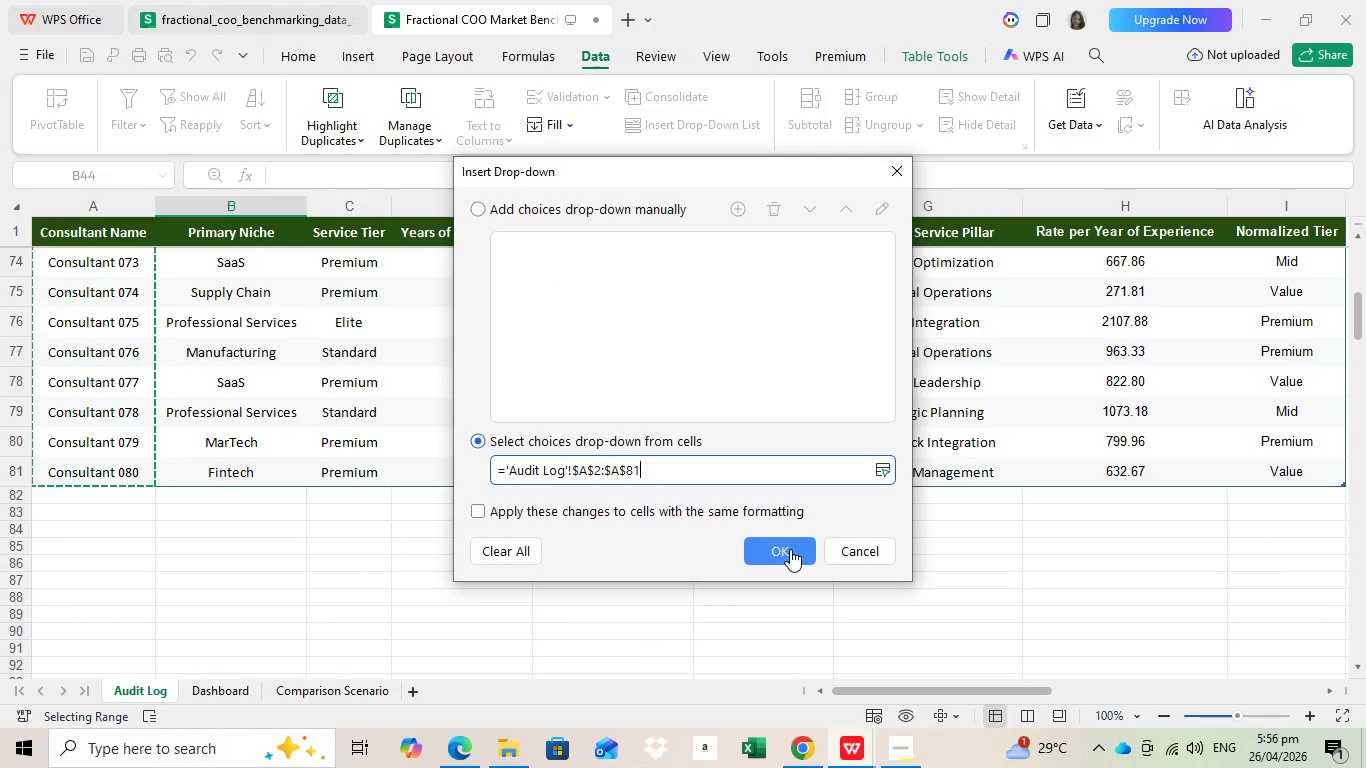 
left_click([790, 549])
 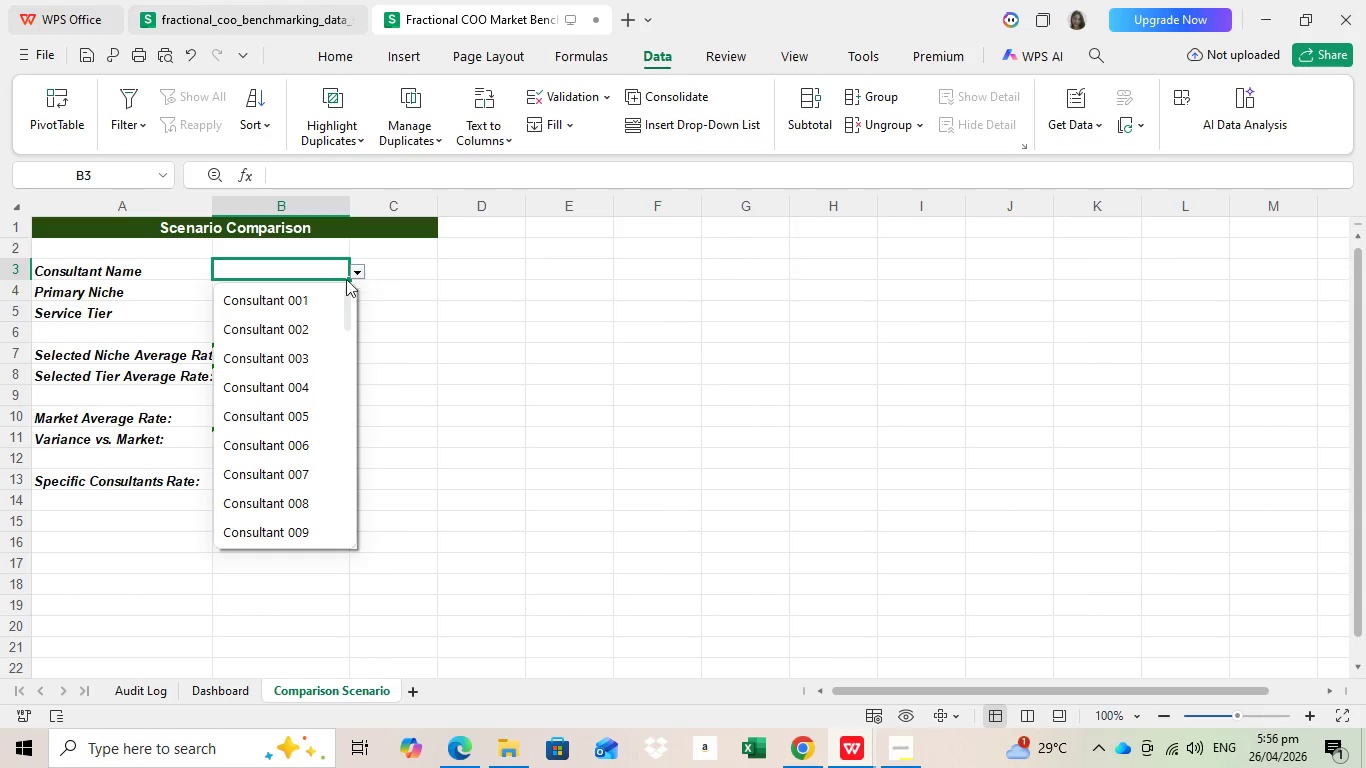 
left_click([357, 273])
 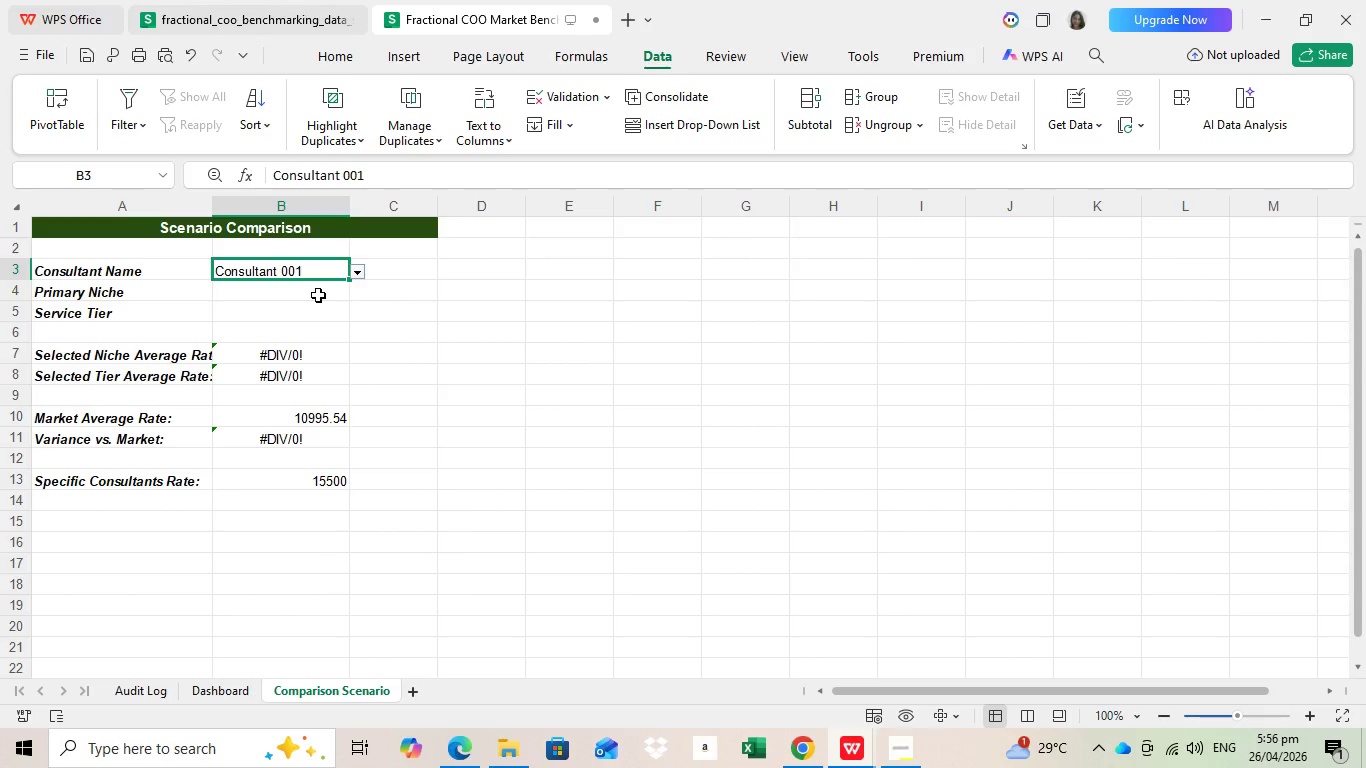 
left_click([318, 293])
 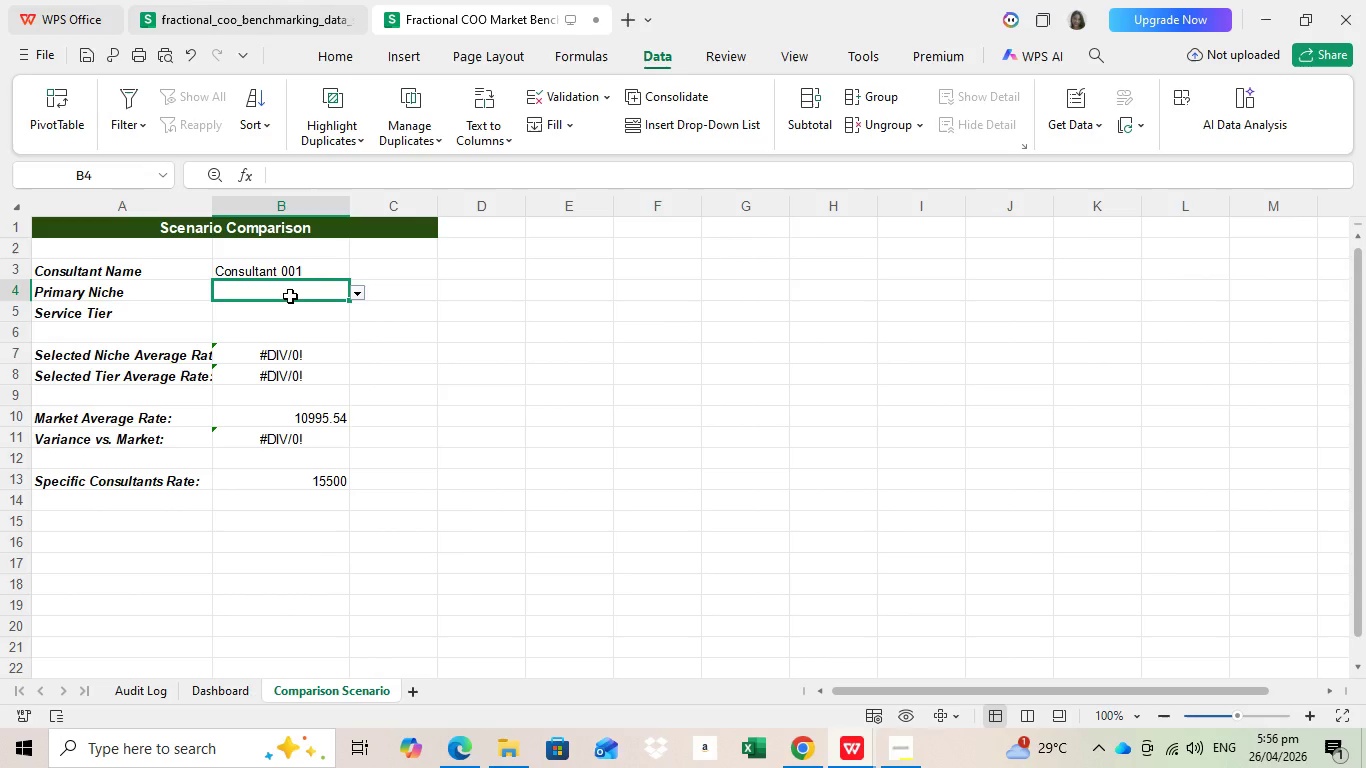 
left_click([290, 295])
 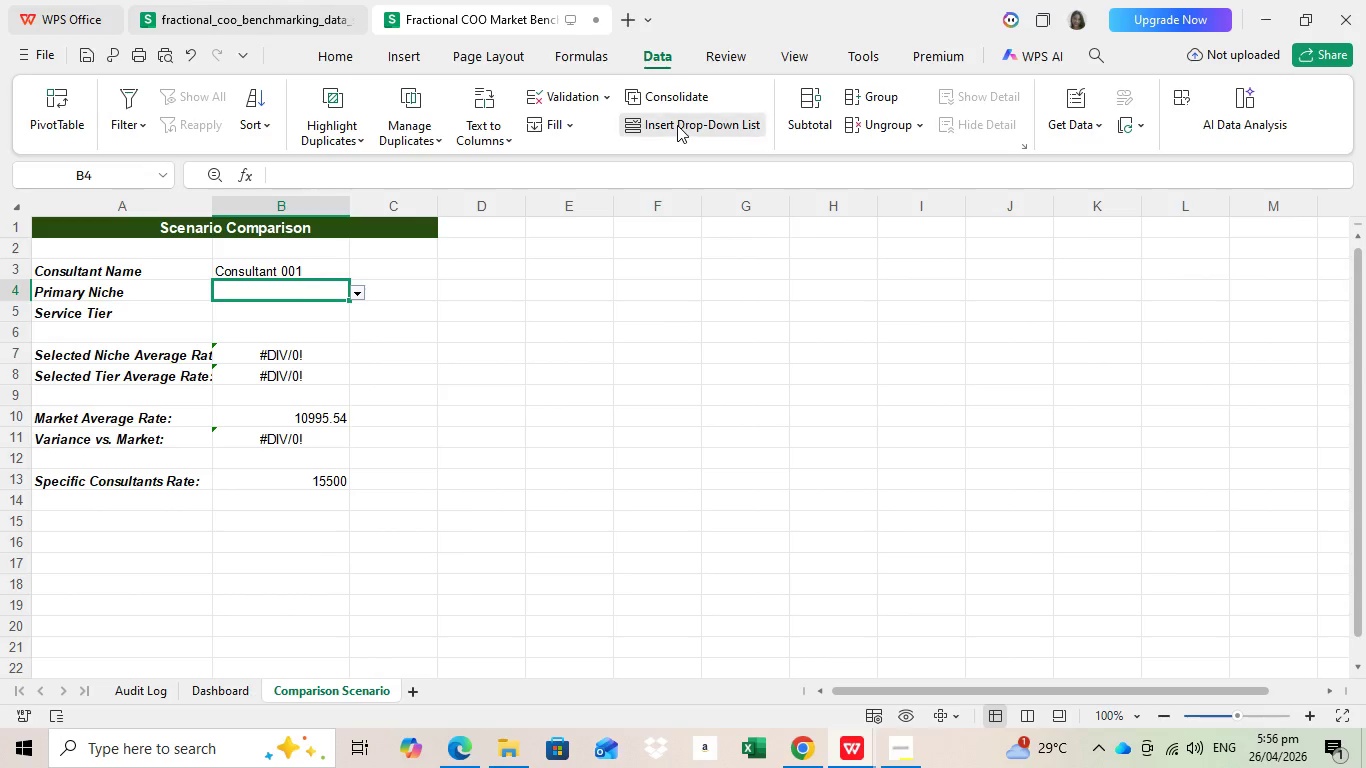 
left_click([677, 125])
 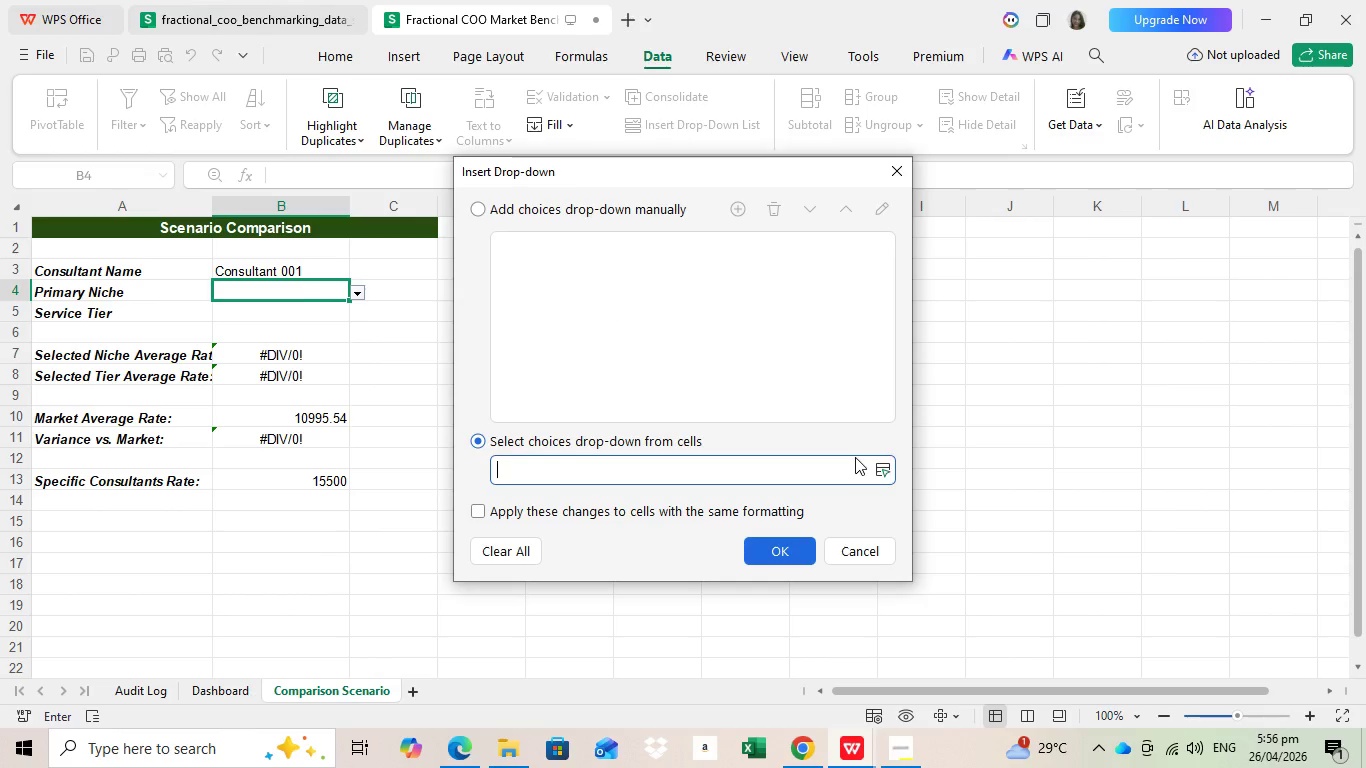 
left_click([478, 435])
 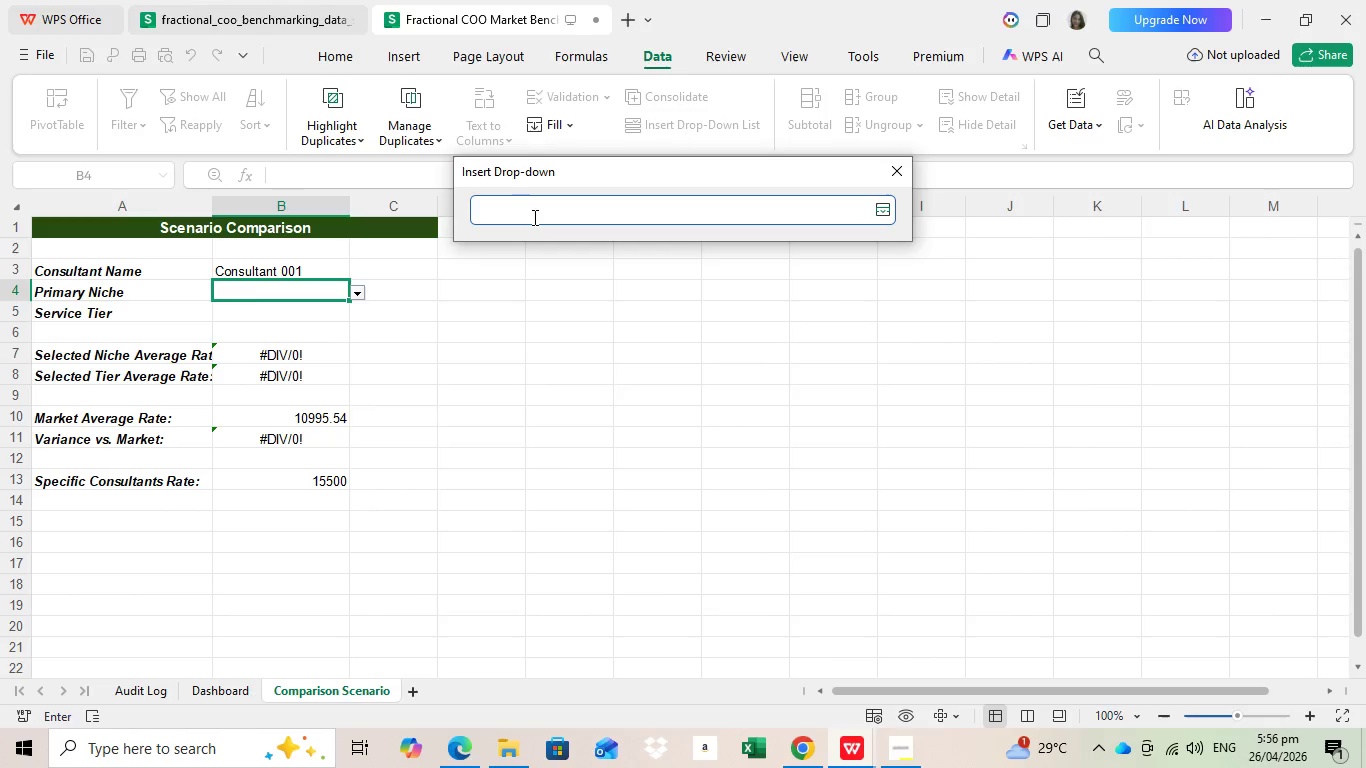 
left_click([884, 469])
 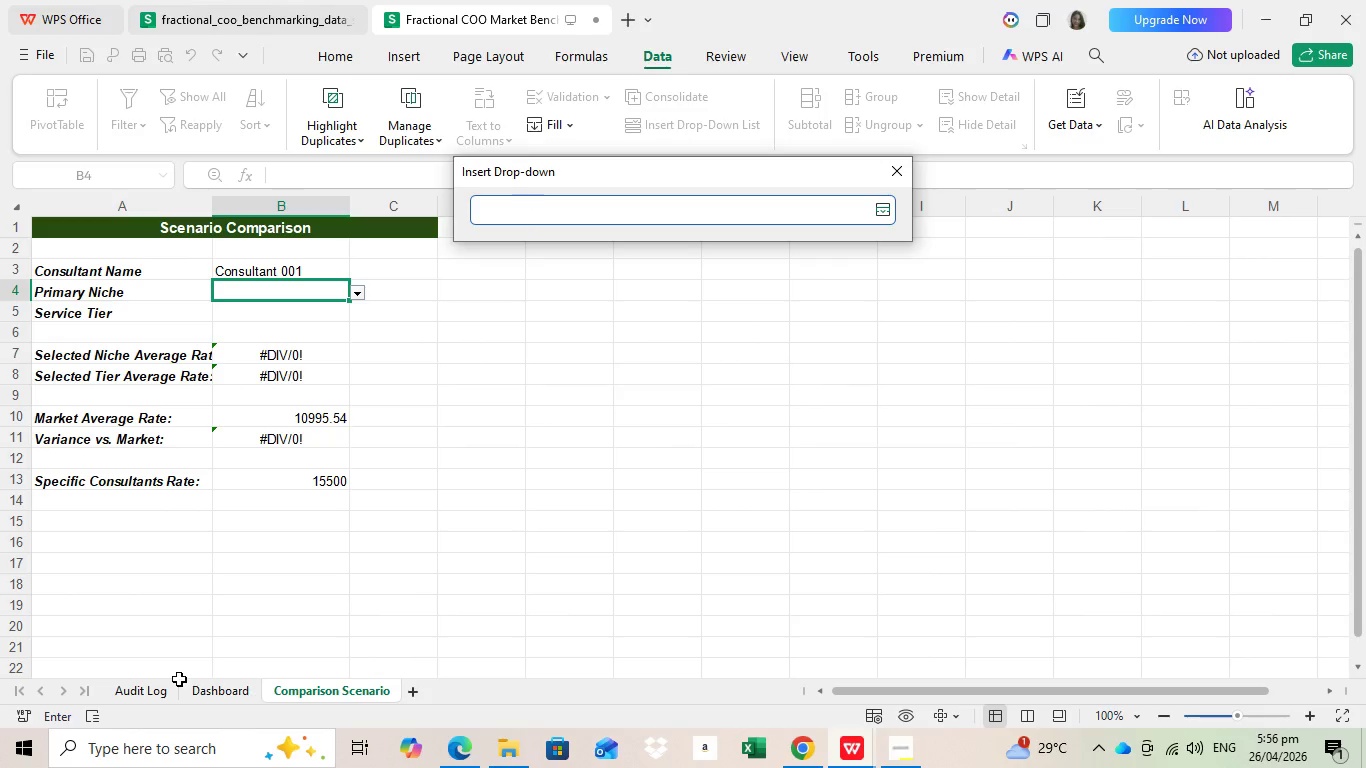 
left_click([533, 213])
 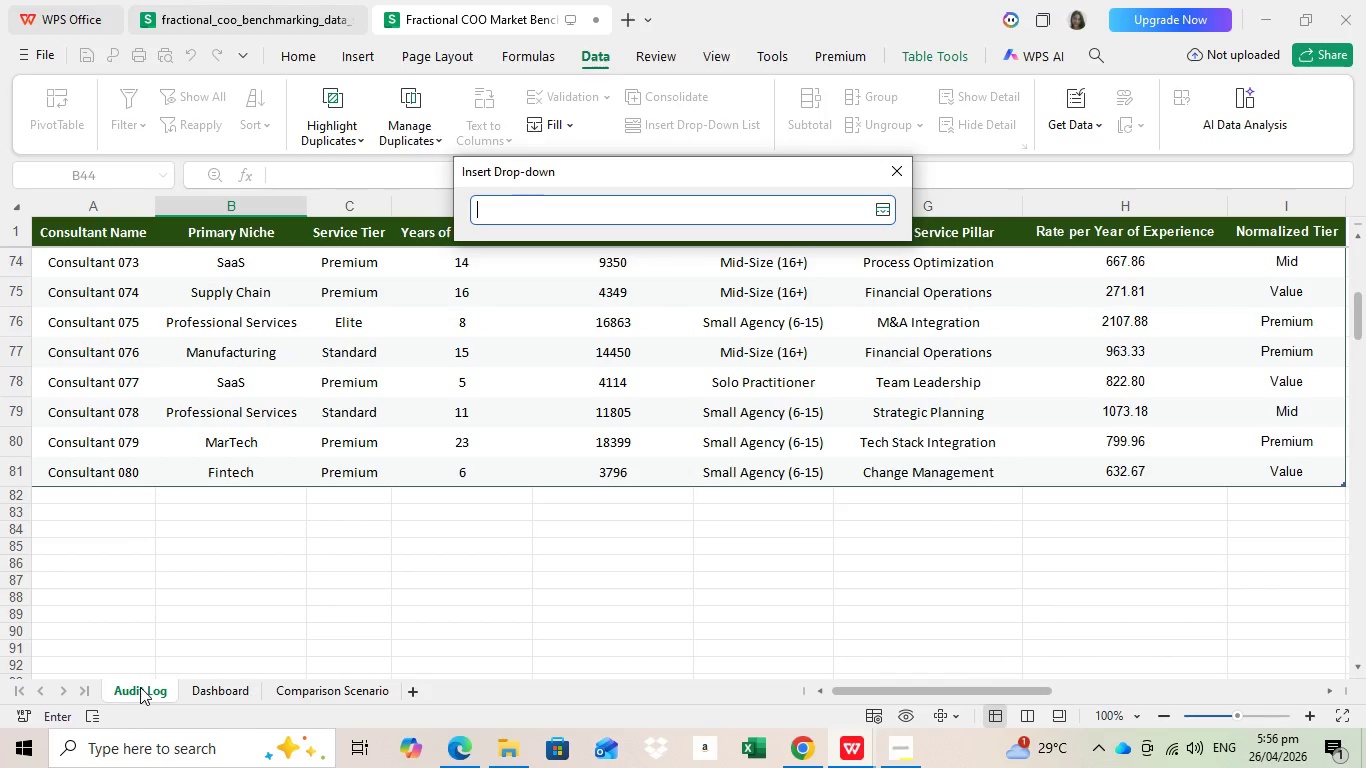 
left_click([140, 687])
 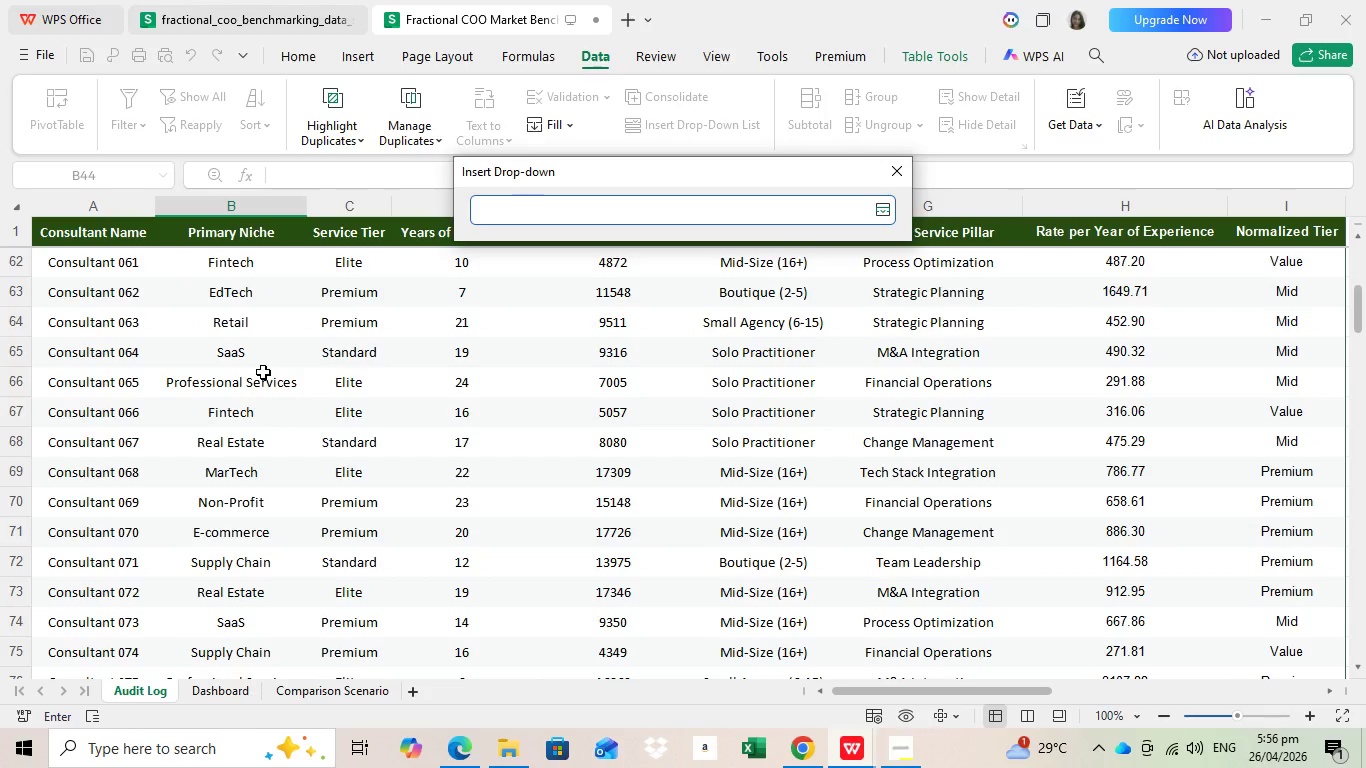 
scroll: coordinate [274, 406], scroll_direction: up, amount: 69.0
 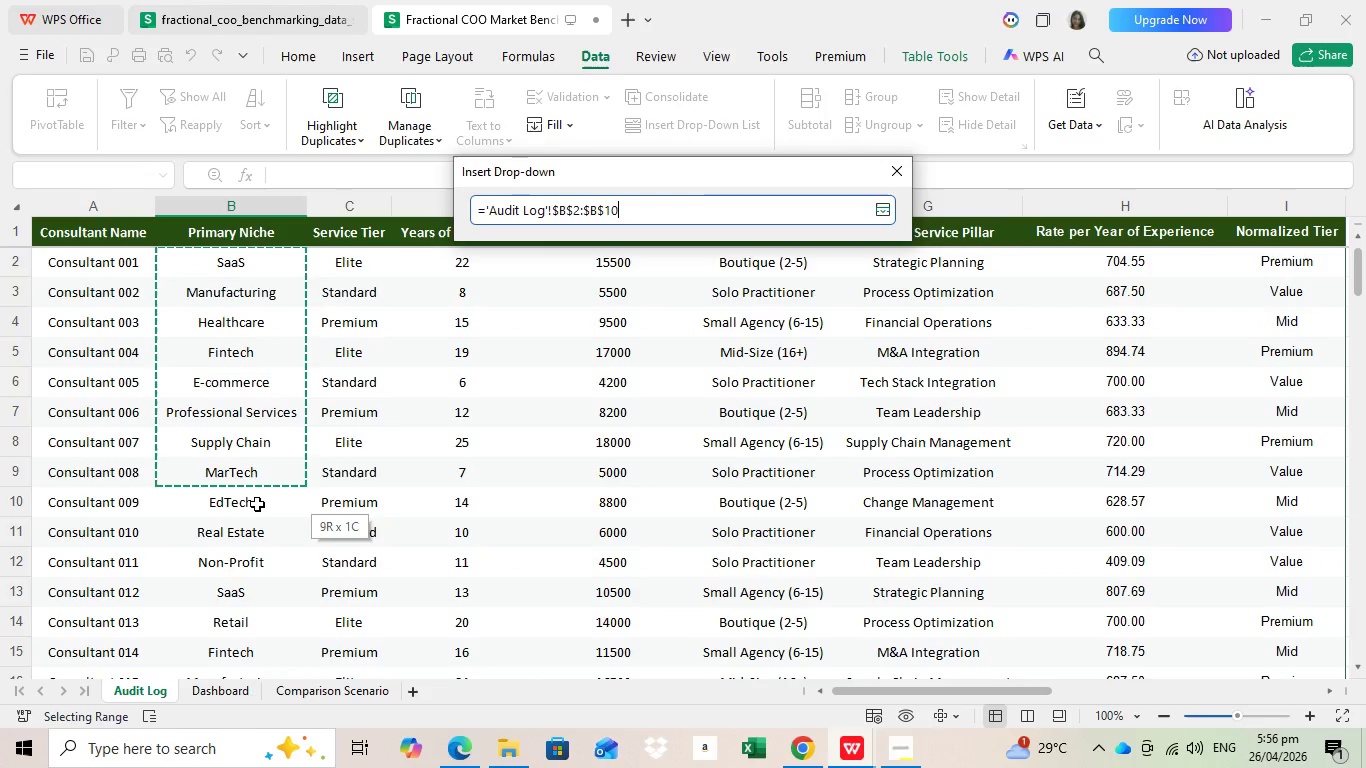 
left_click_drag(start_coordinate=[253, 256], to_coordinate=[268, 511])
 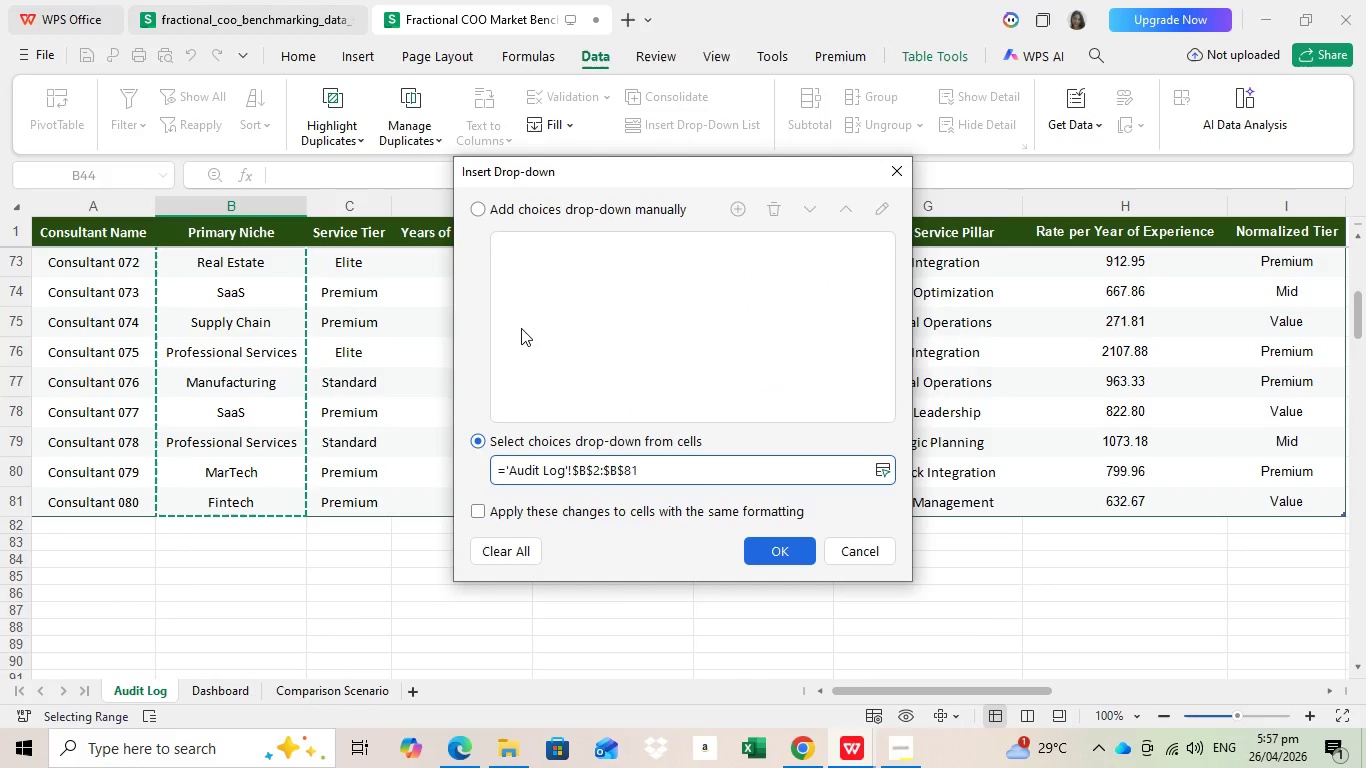 
key(Enter)
 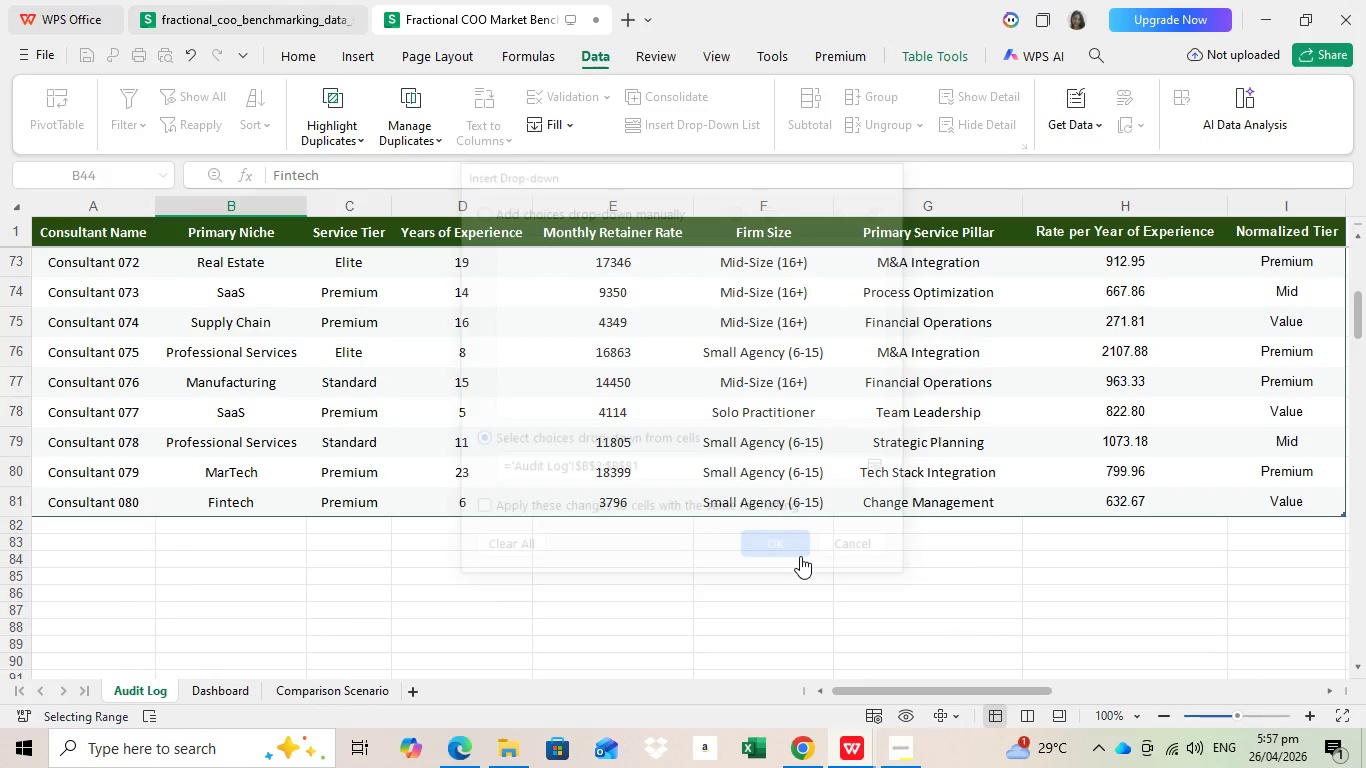 
left_click([800, 556])
 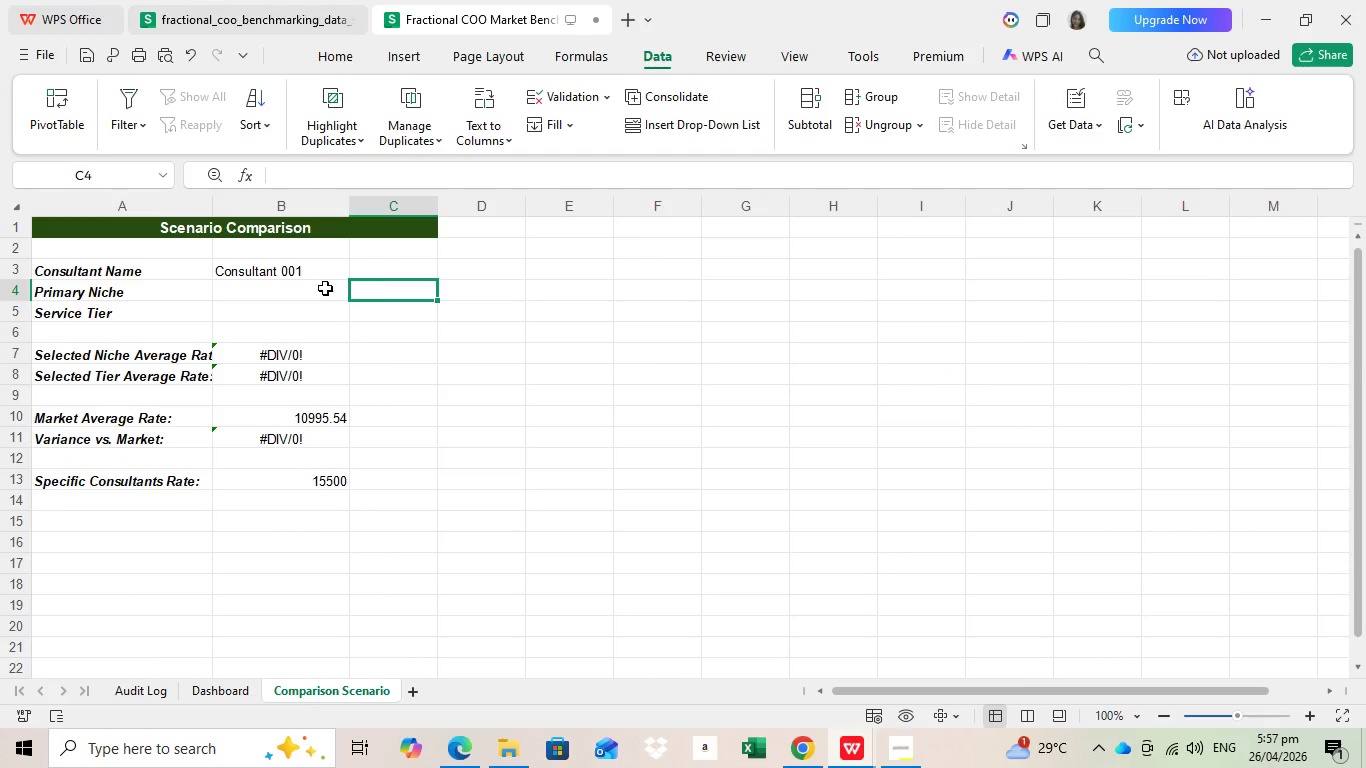 
left_click([365, 292])
 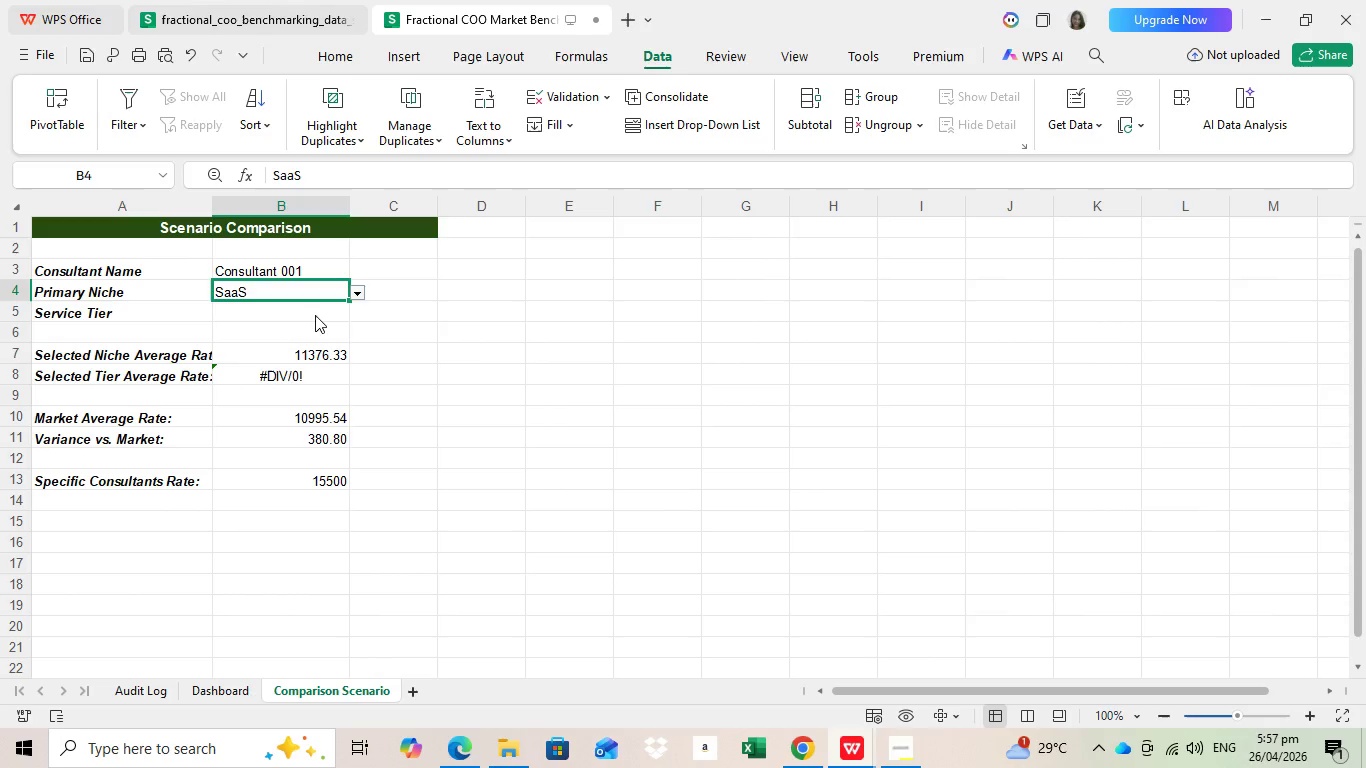 
left_click([315, 315])
 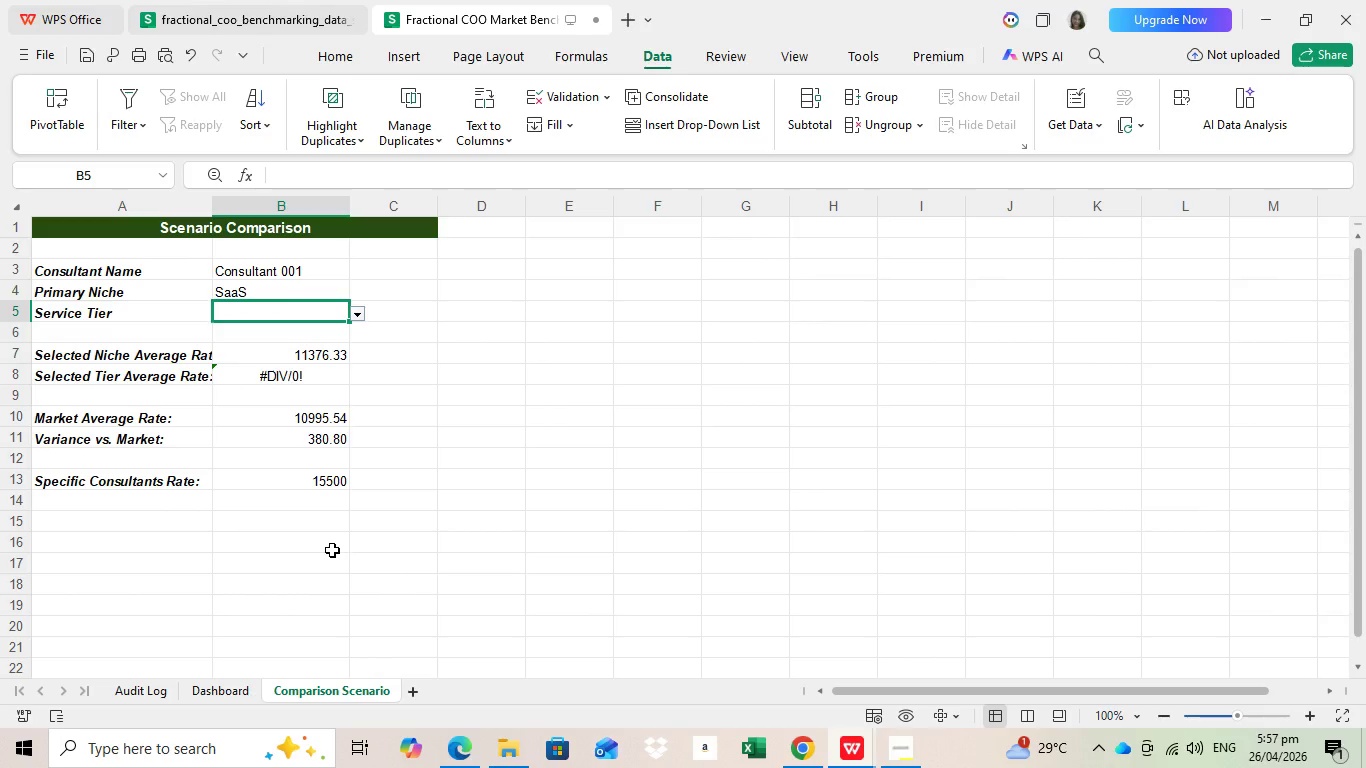 
left_click([298, 319])
 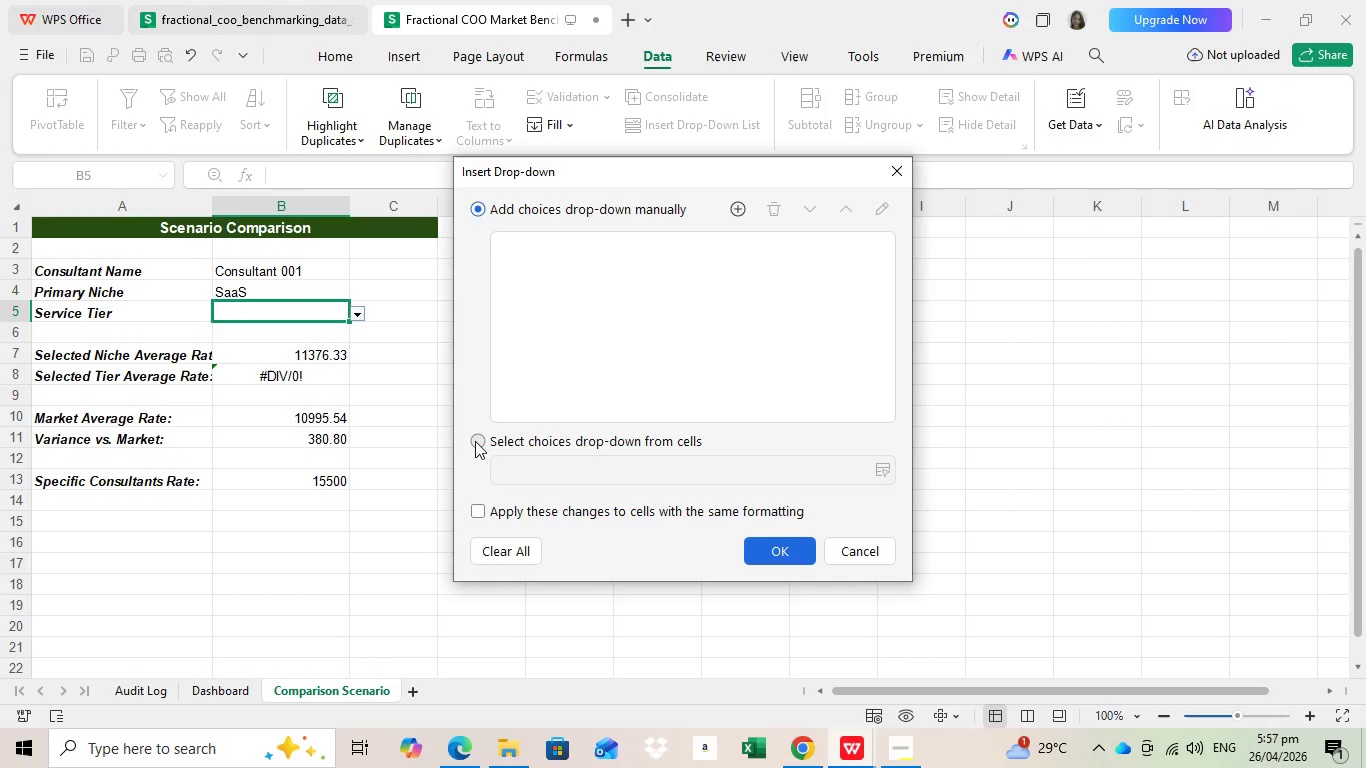 
left_click([475, 441])
 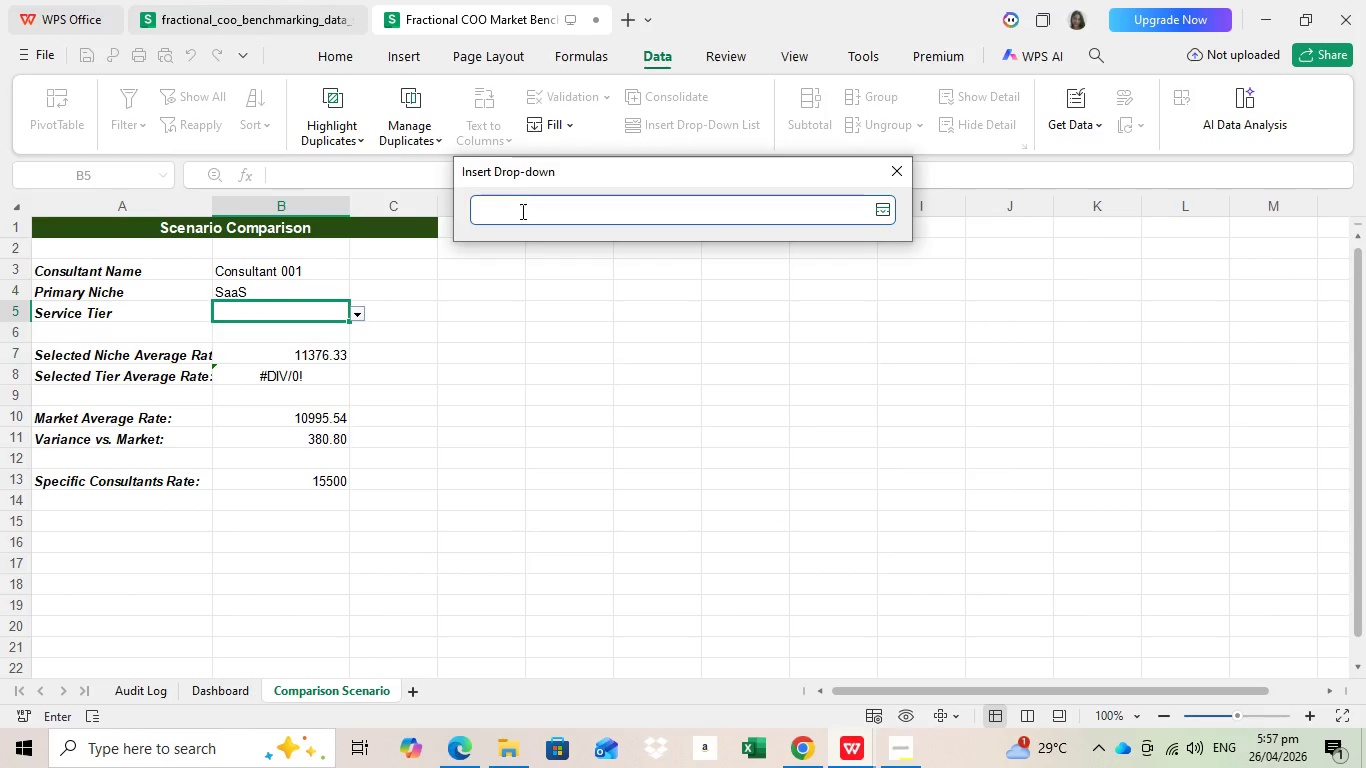 
left_click([884, 477])
 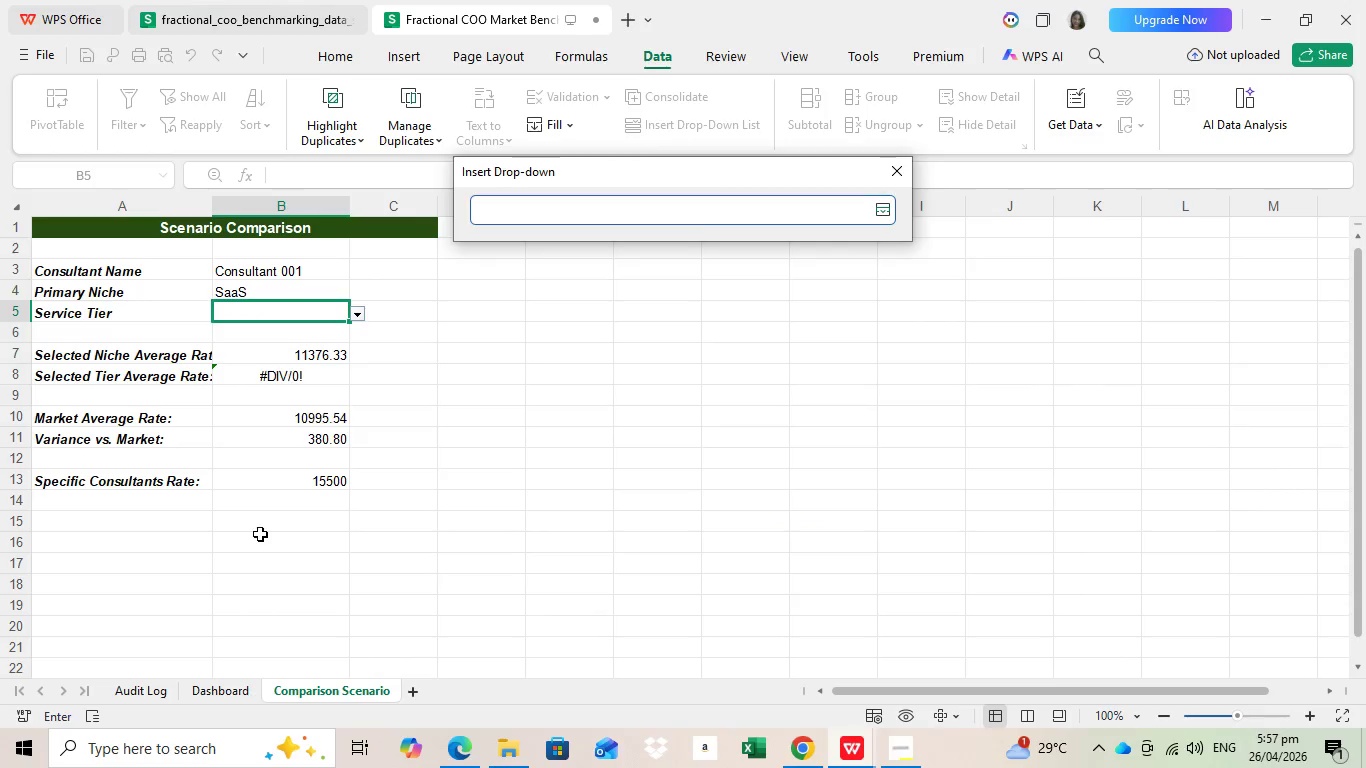 
left_click([521, 211])
 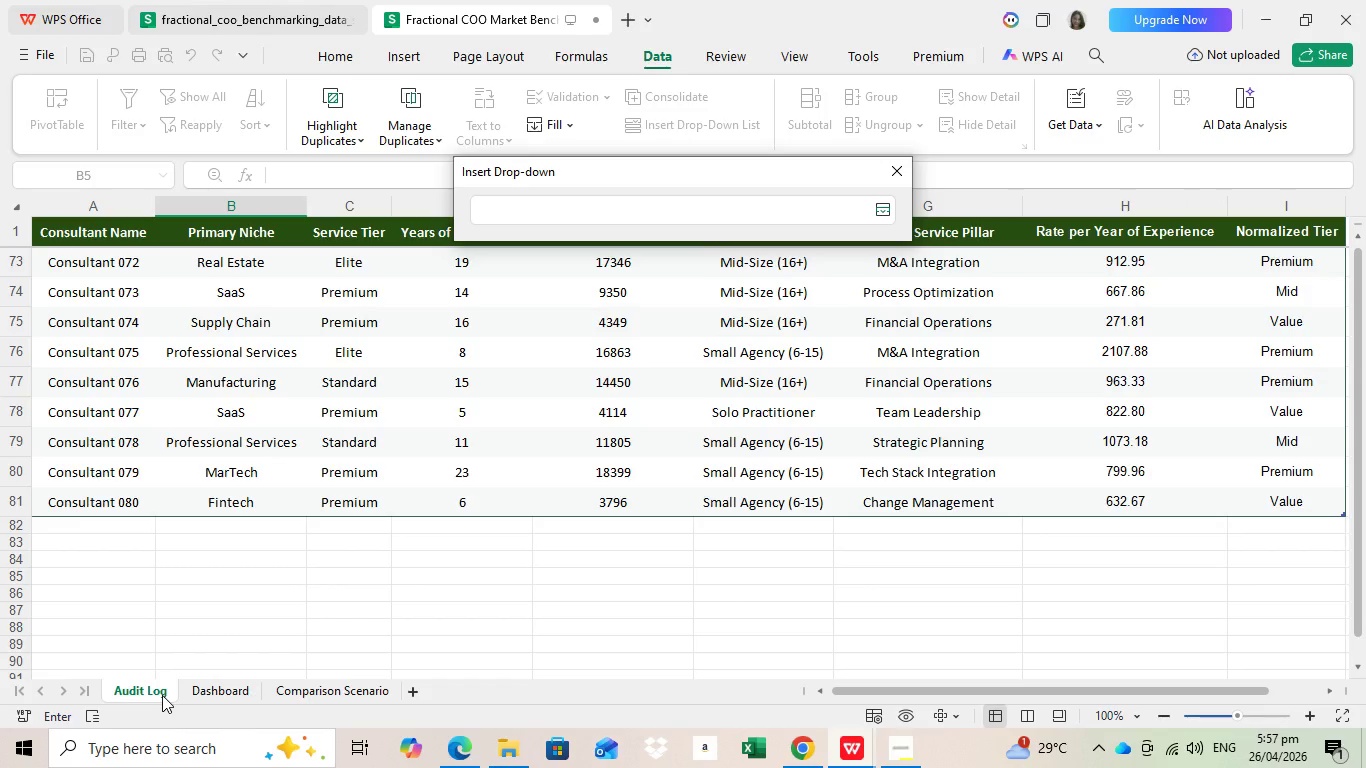 
left_click([162, 695])
 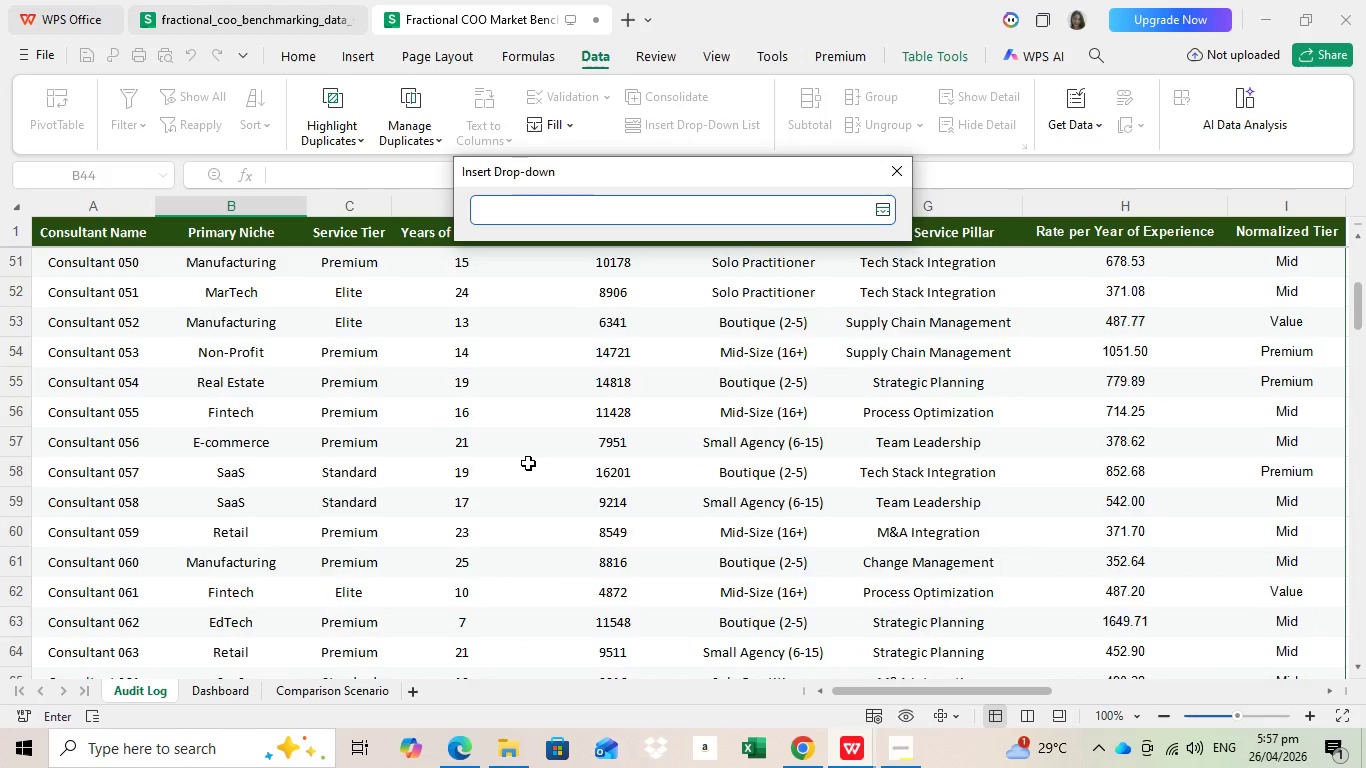 
scroll: coordinate [528, 462], scroll_direction: up, amount: 82.0
 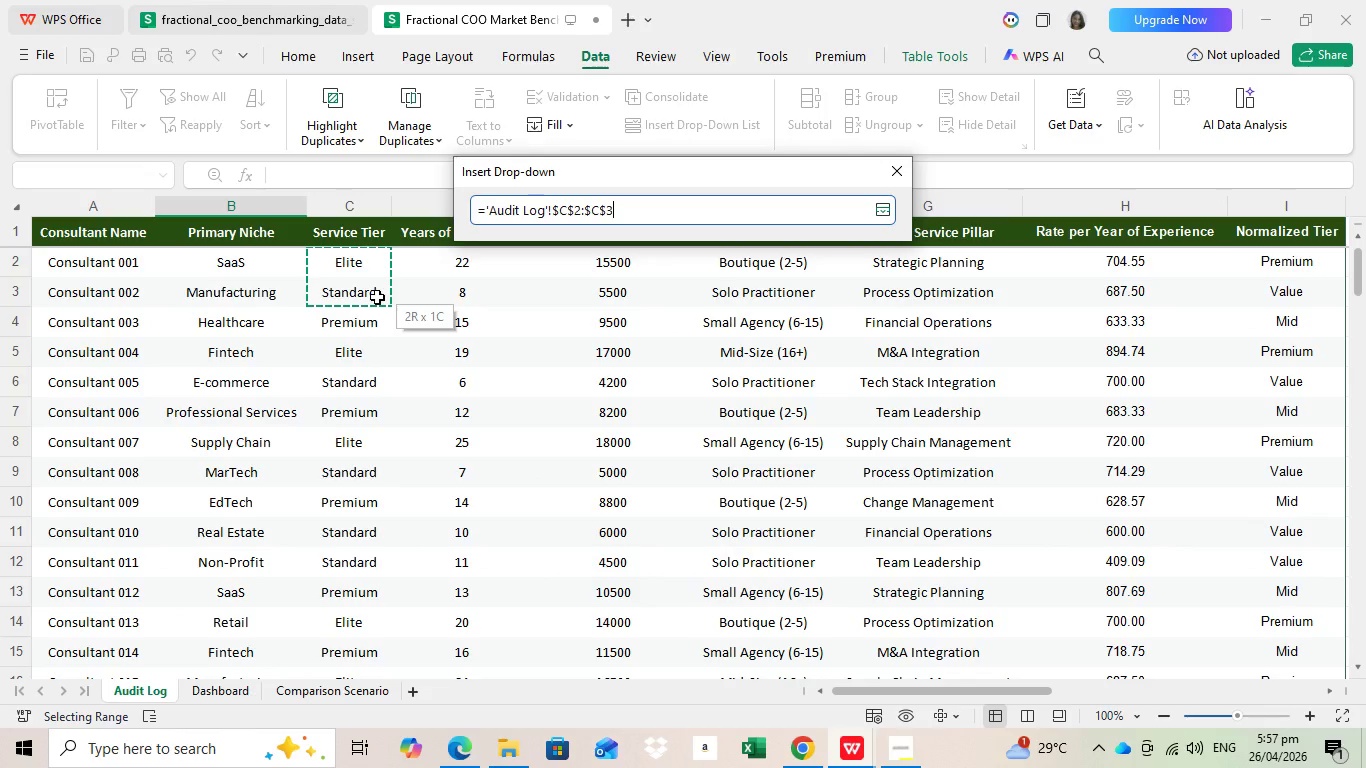 
left_click_drag(start_coordinate=[375, 260], to_coordinate=[374, 471])
 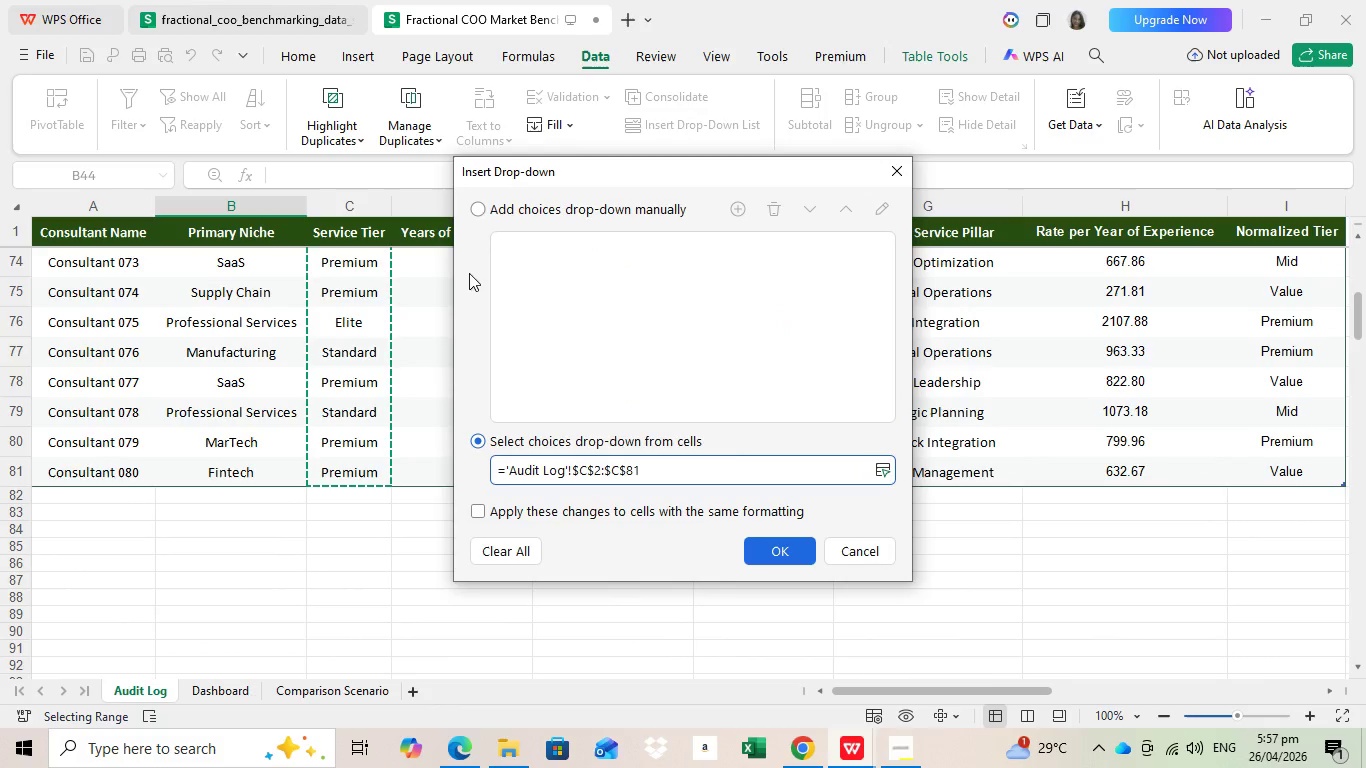 
key(Enter)
 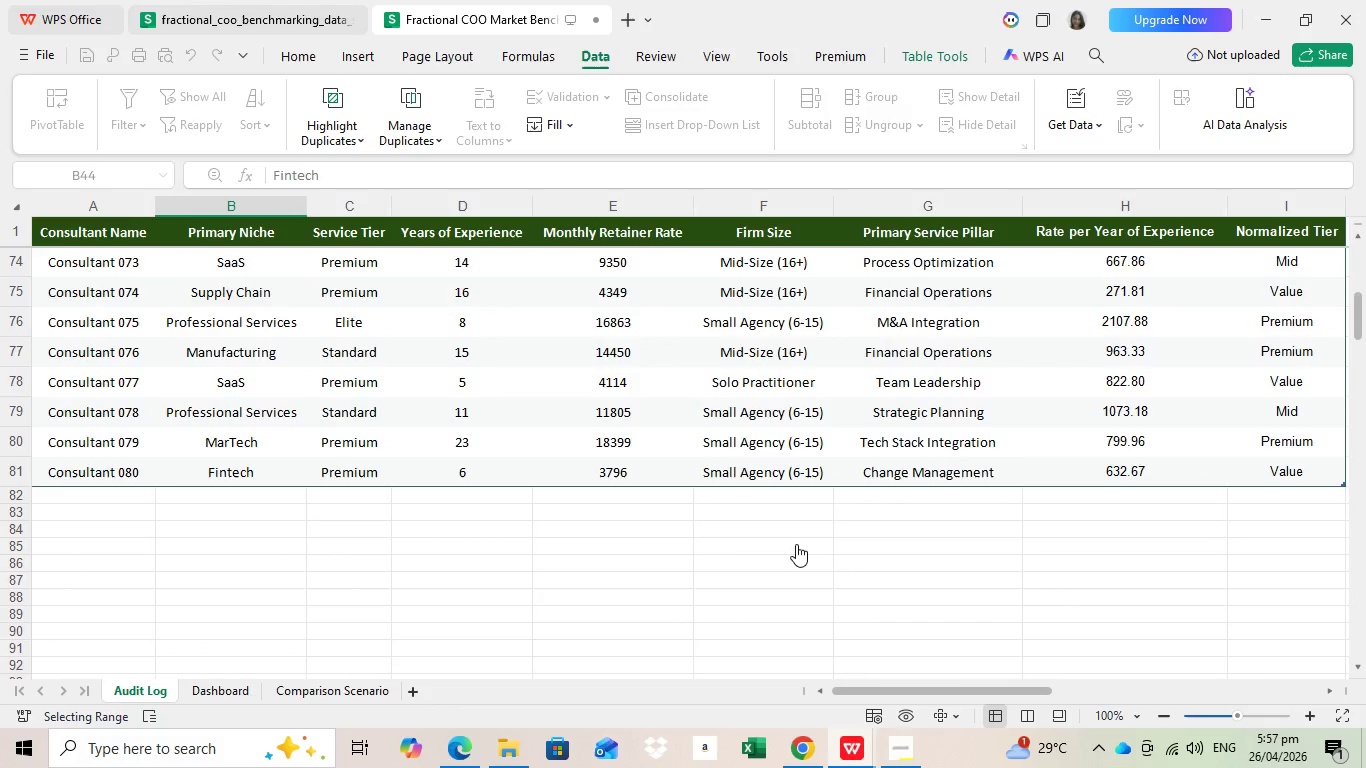 
left_click([797, 548])
 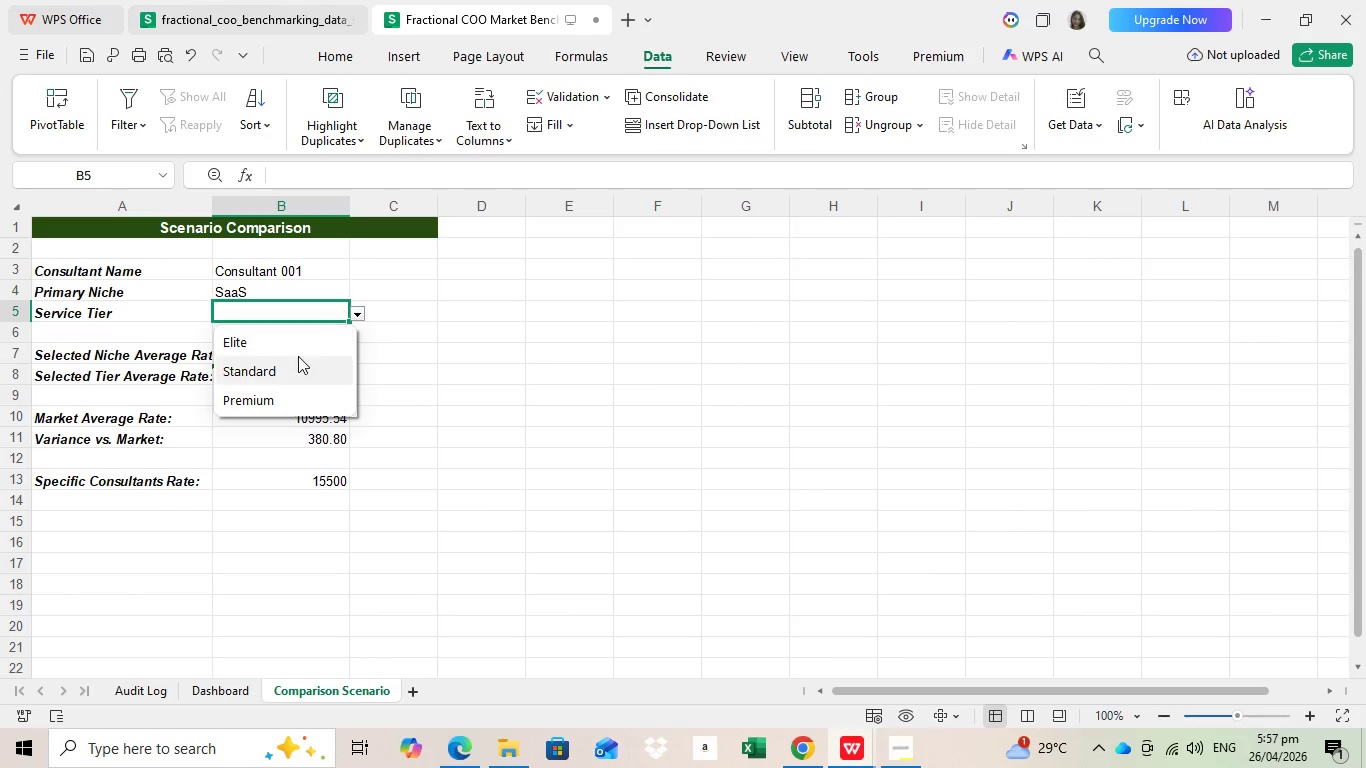 
left_click([358, 315])
 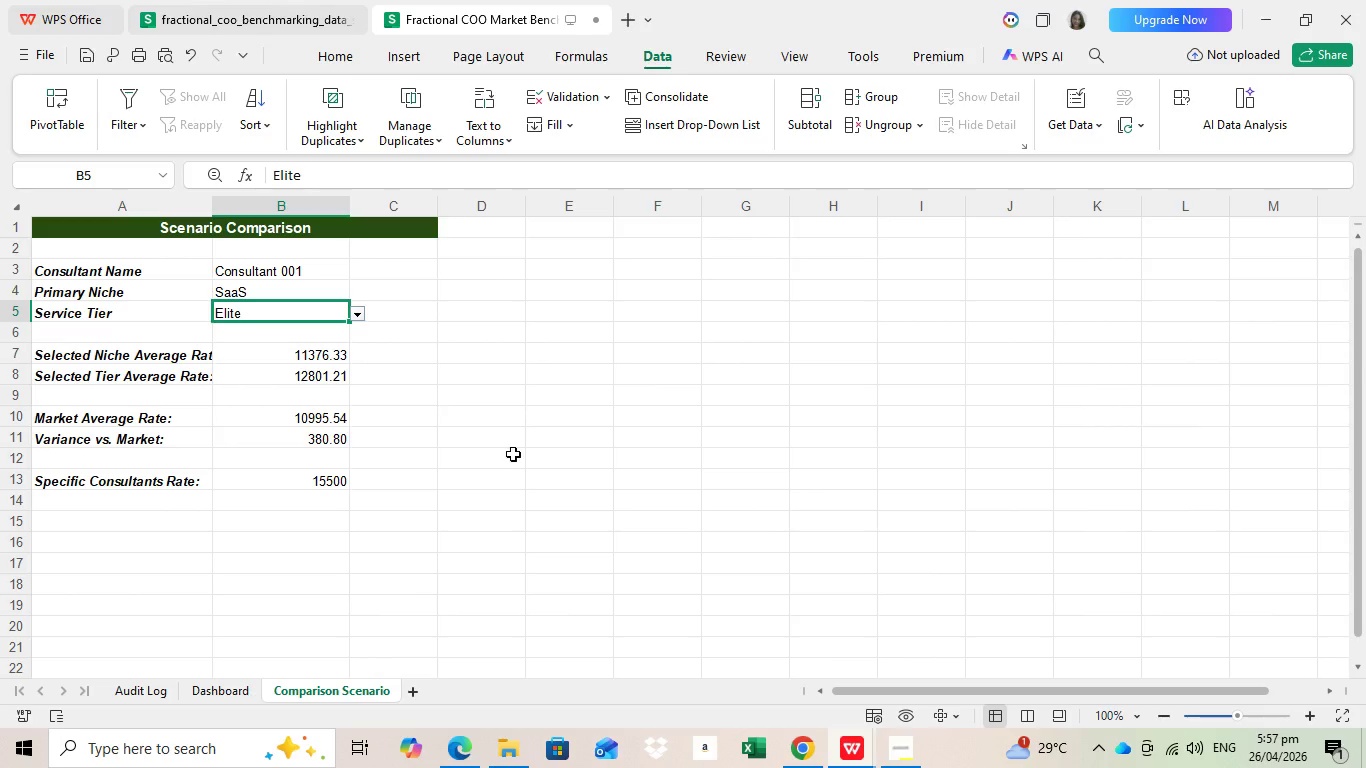 
left_click([284, 337])
 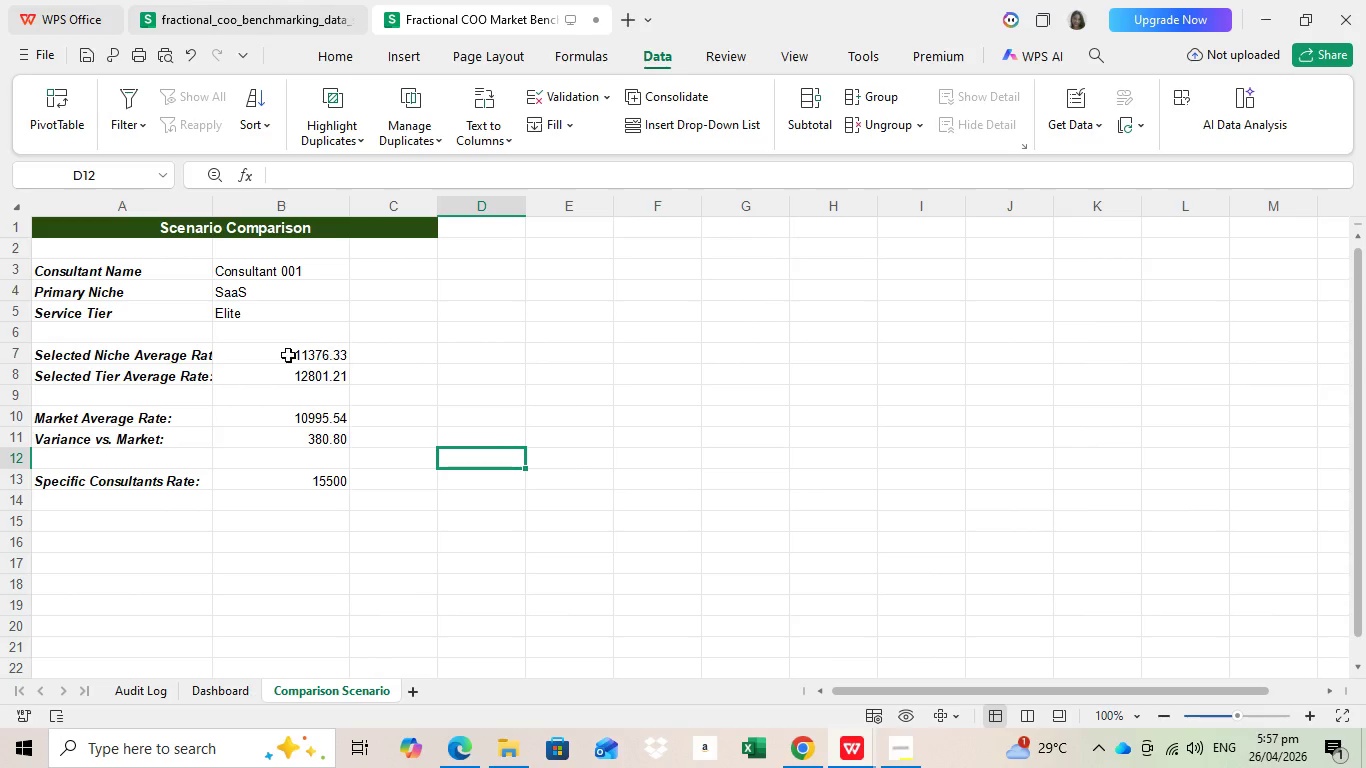 
left_click([513, 453])
 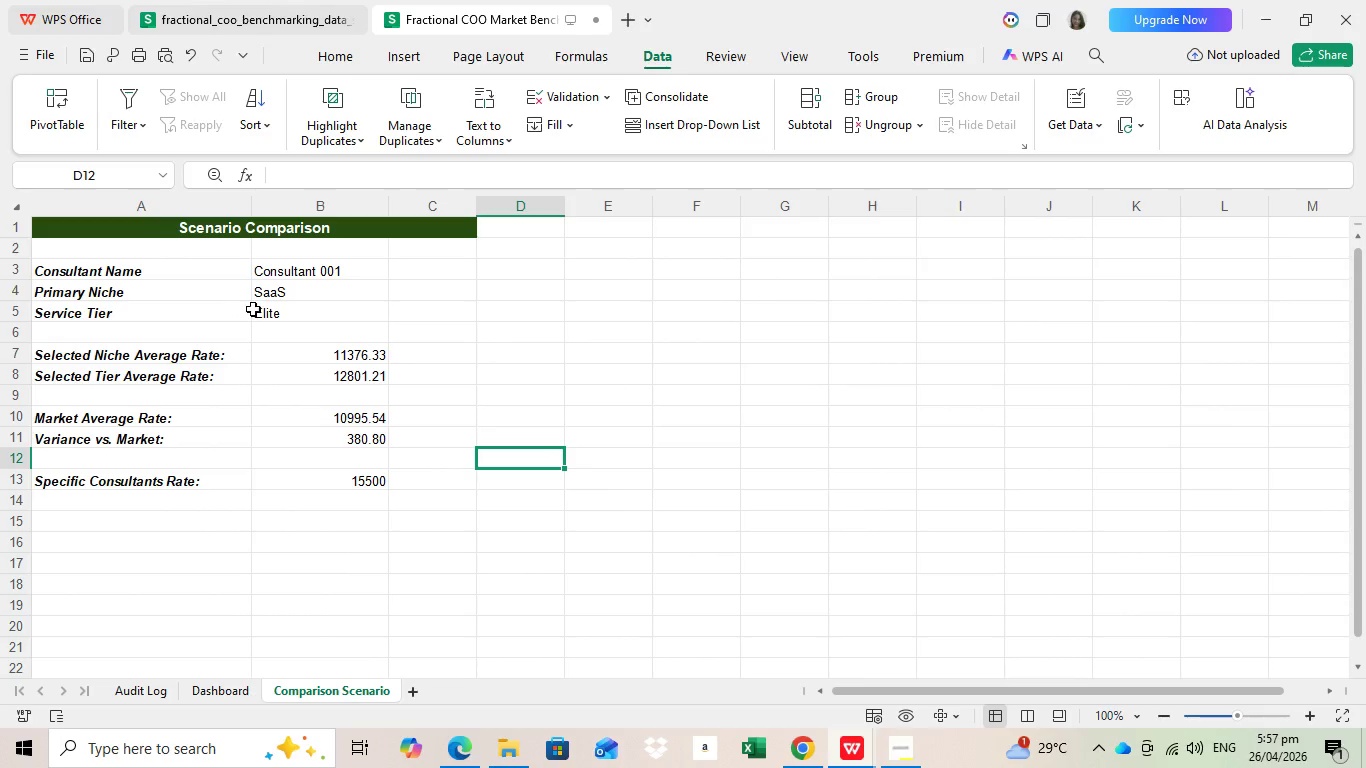 
double_click([209, 207])
 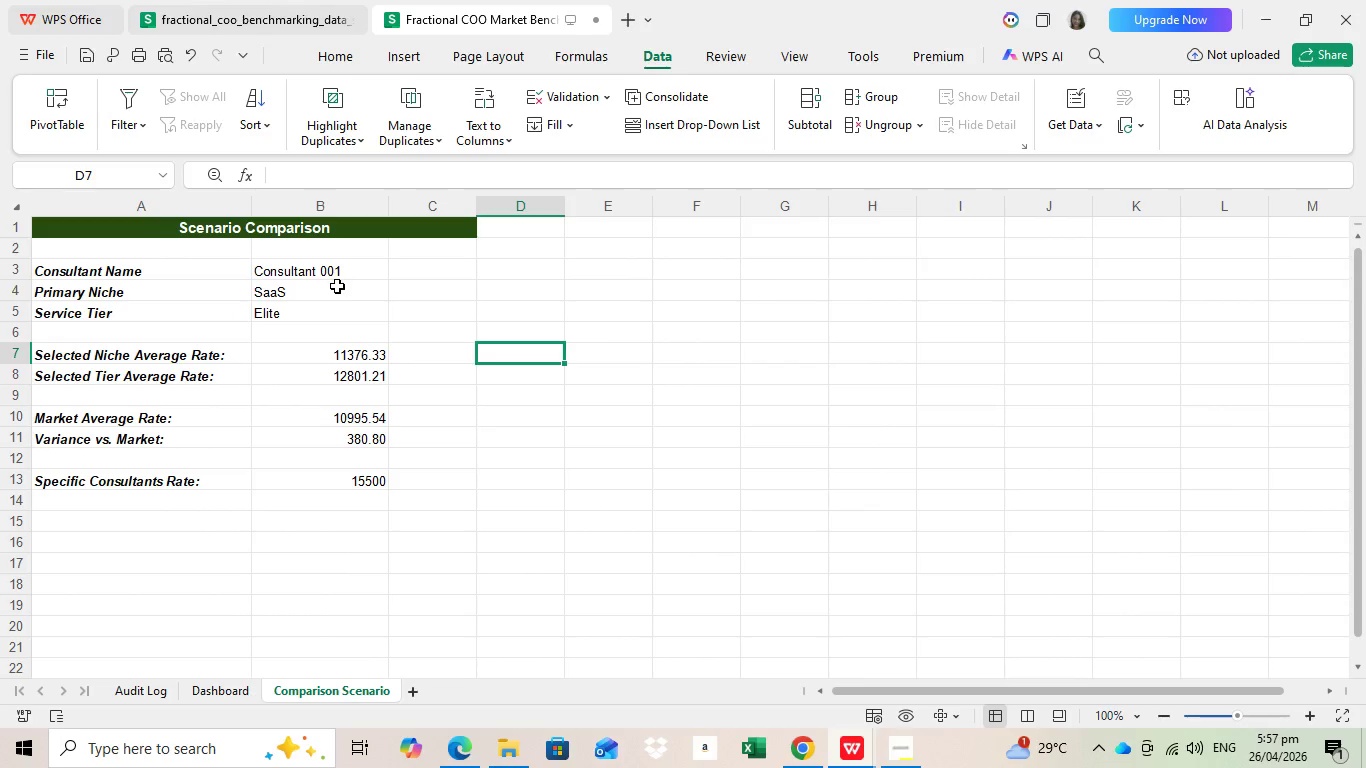 
left_click([289, 456])
 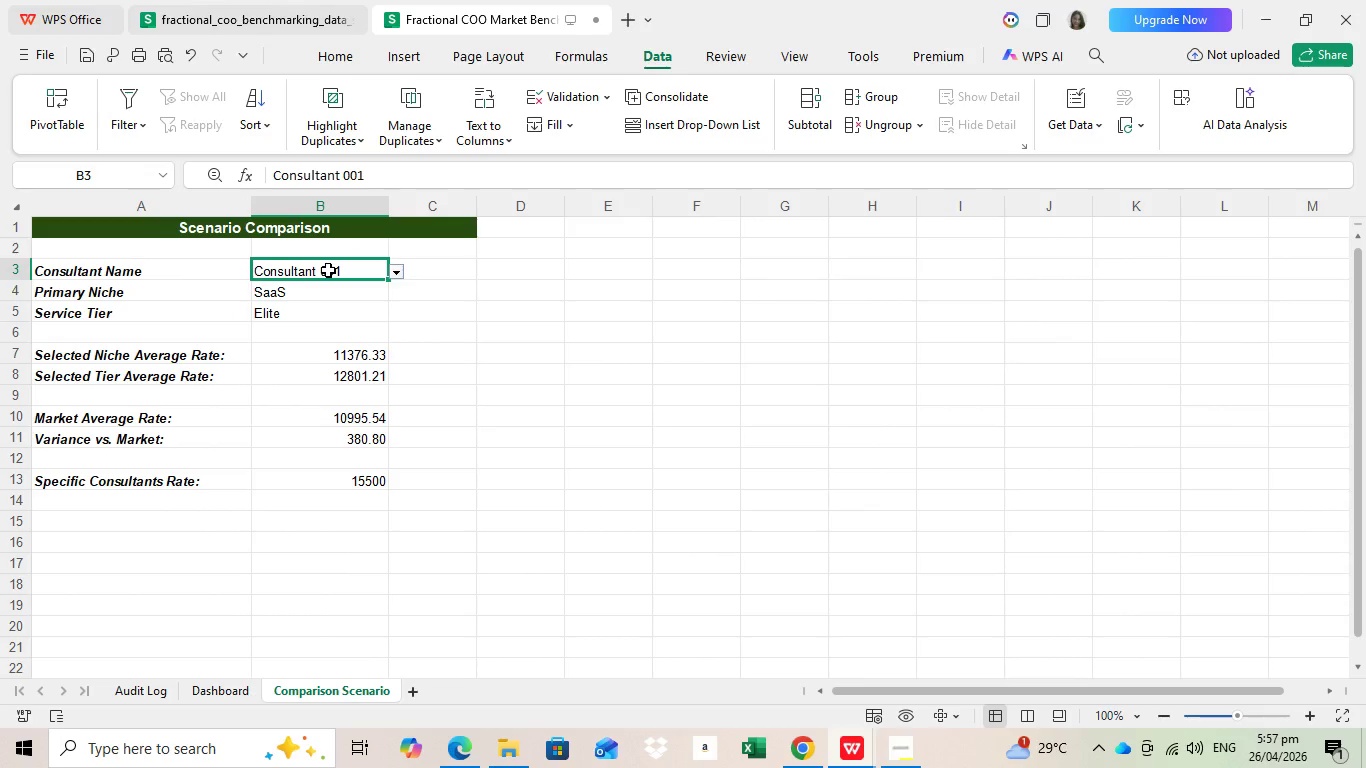 
left_click([556, 357])
 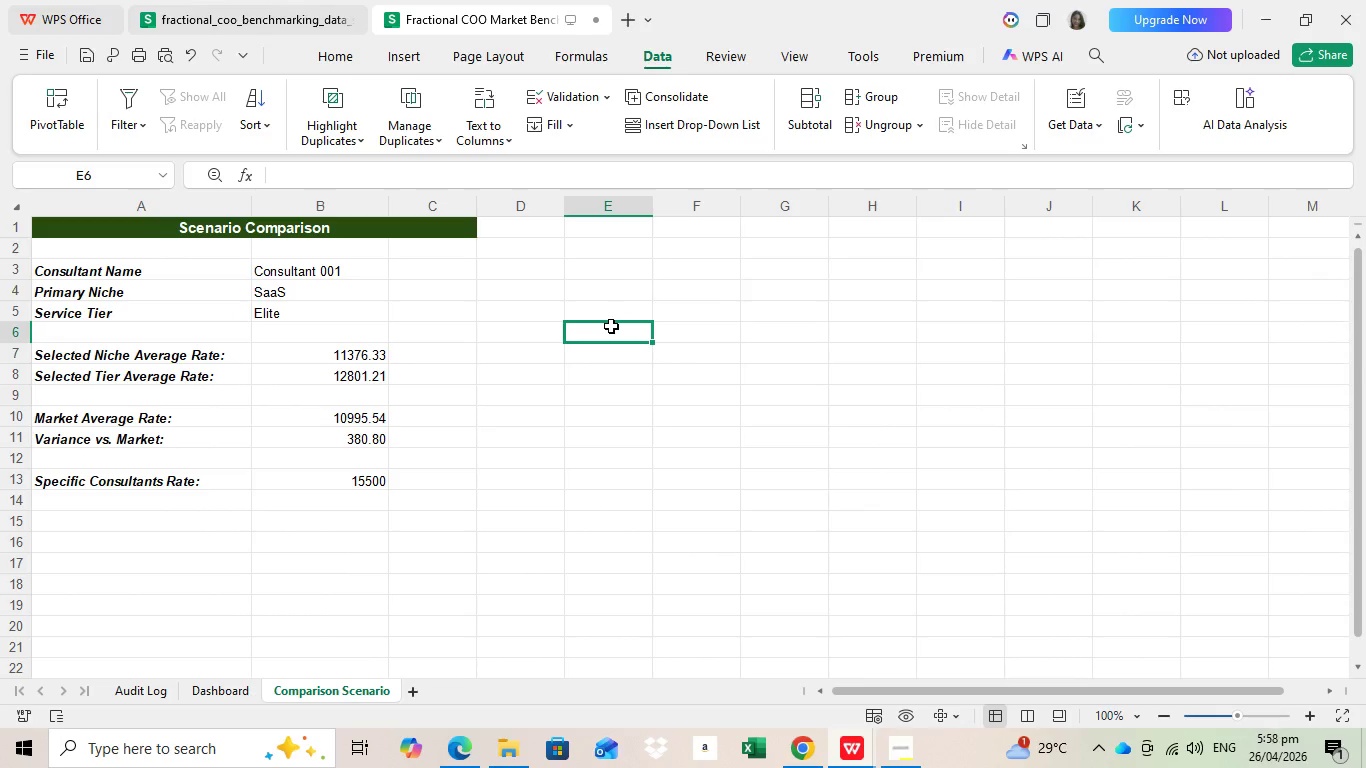 
left_click([328, 269])
 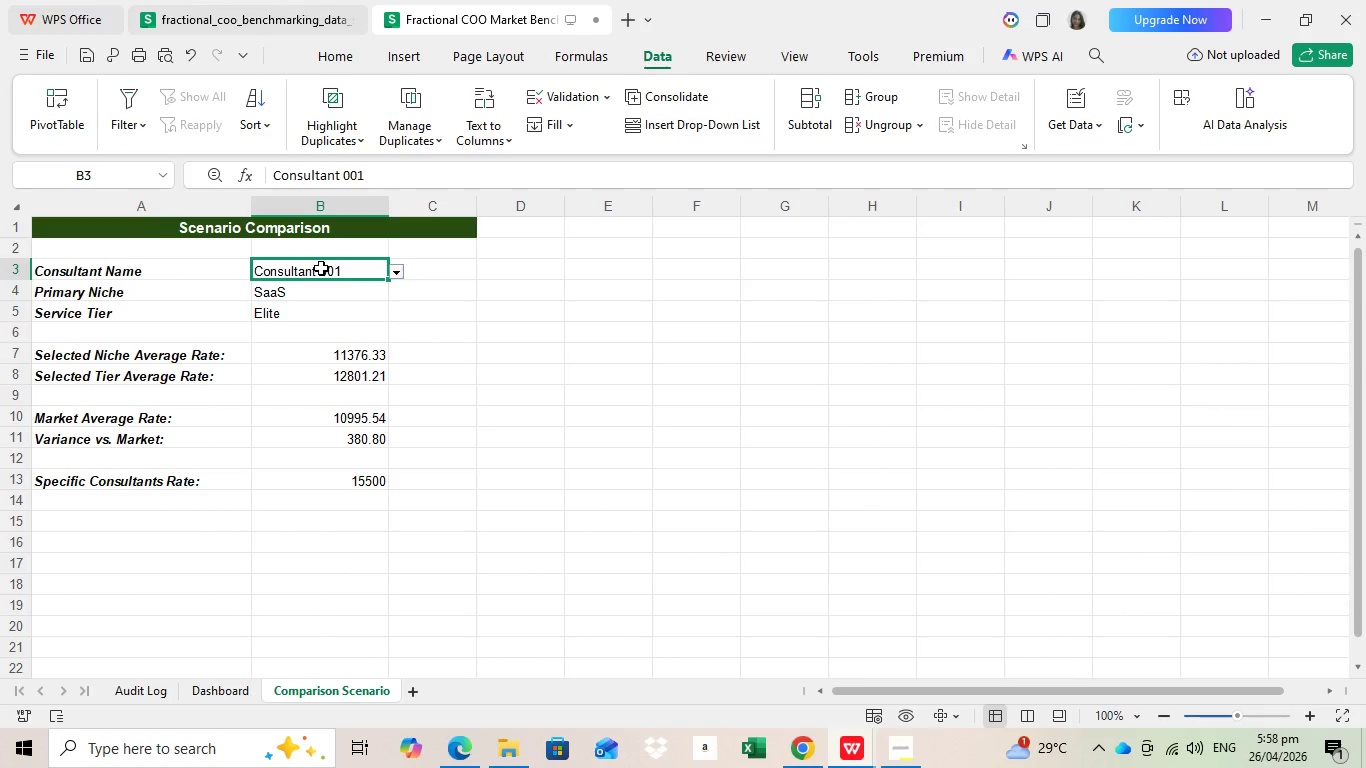 
double_click([321, 267])
 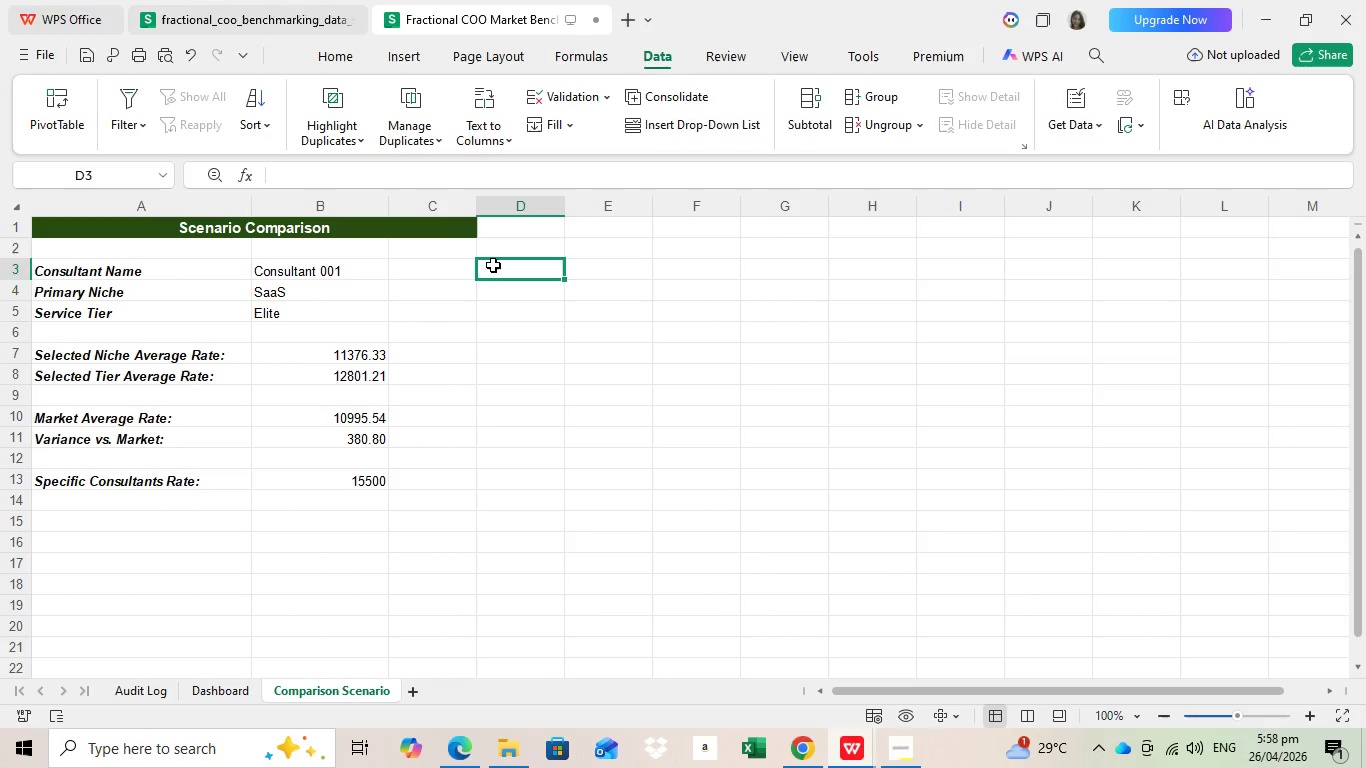 
left_click([629, 319])
 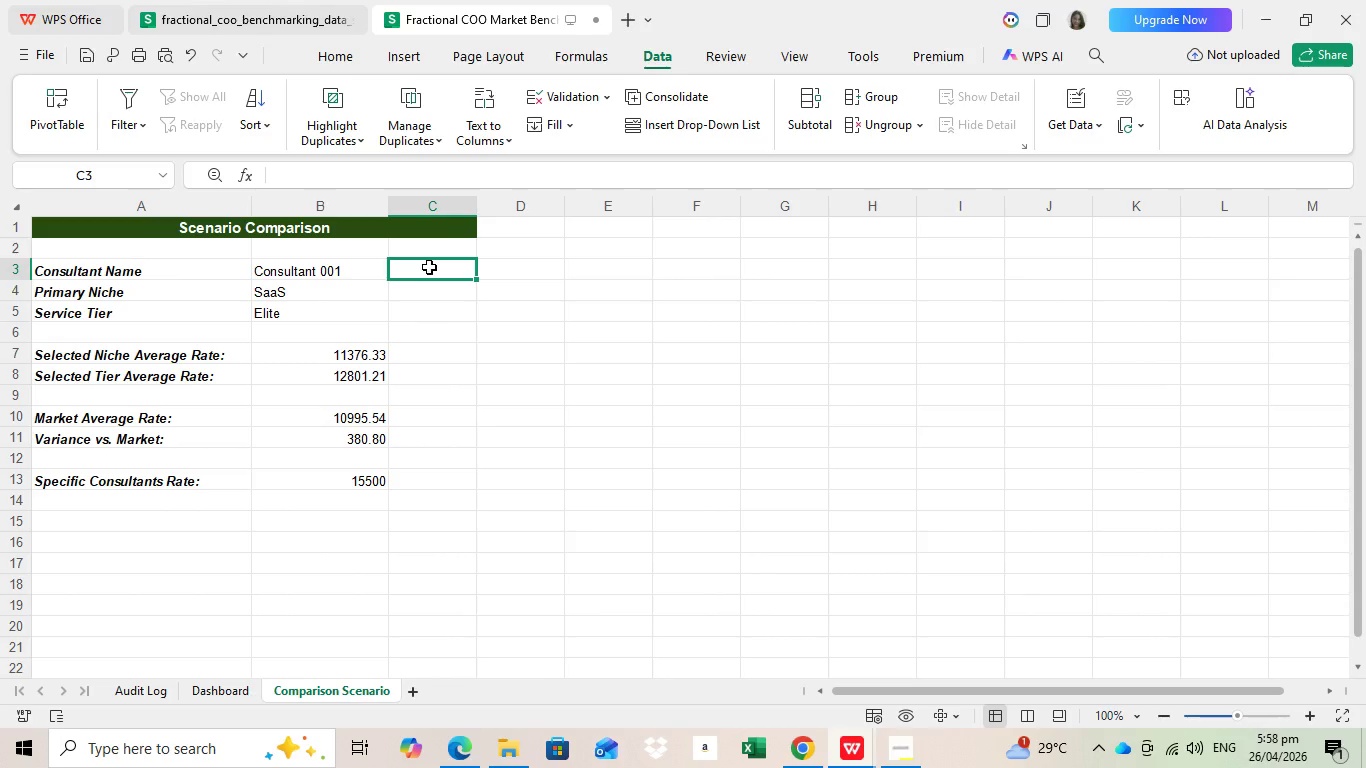 
left_click([493, 264])
 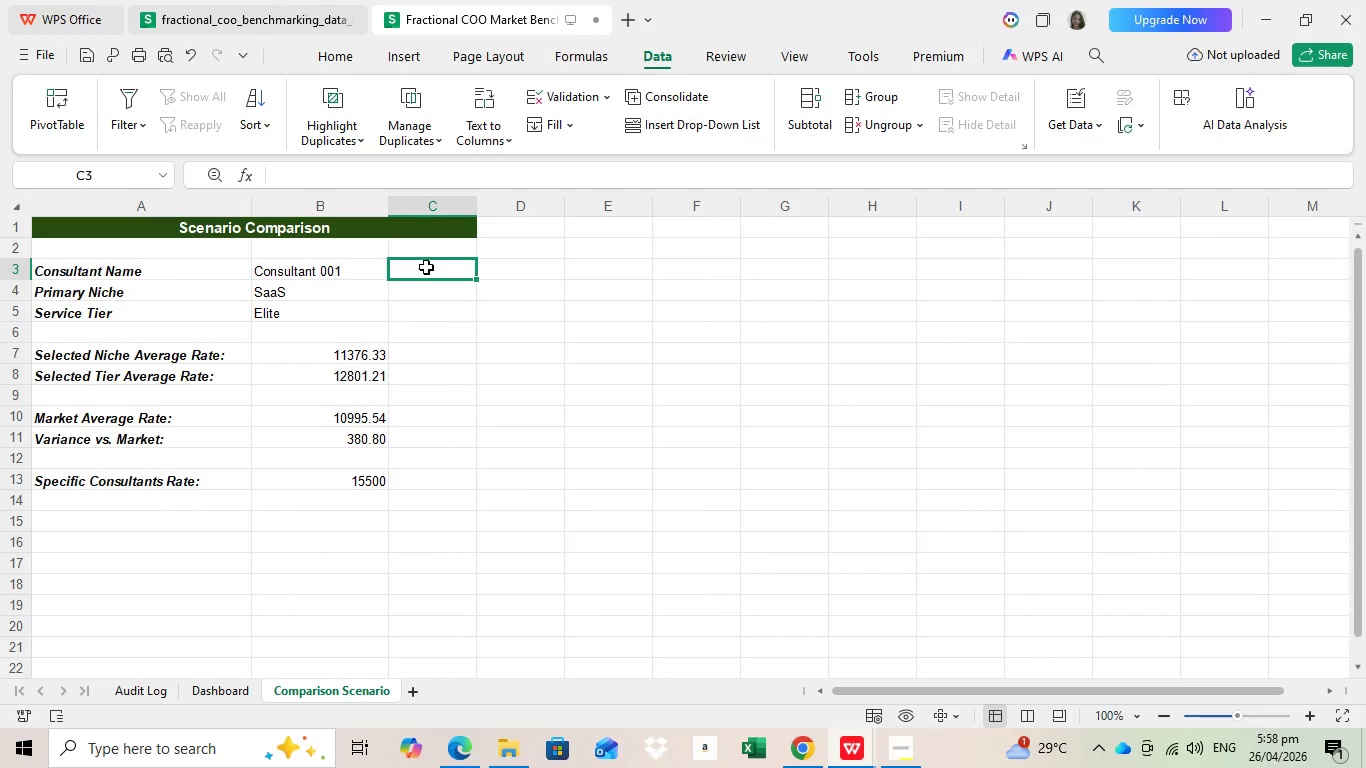 
left_click([429, 266])
 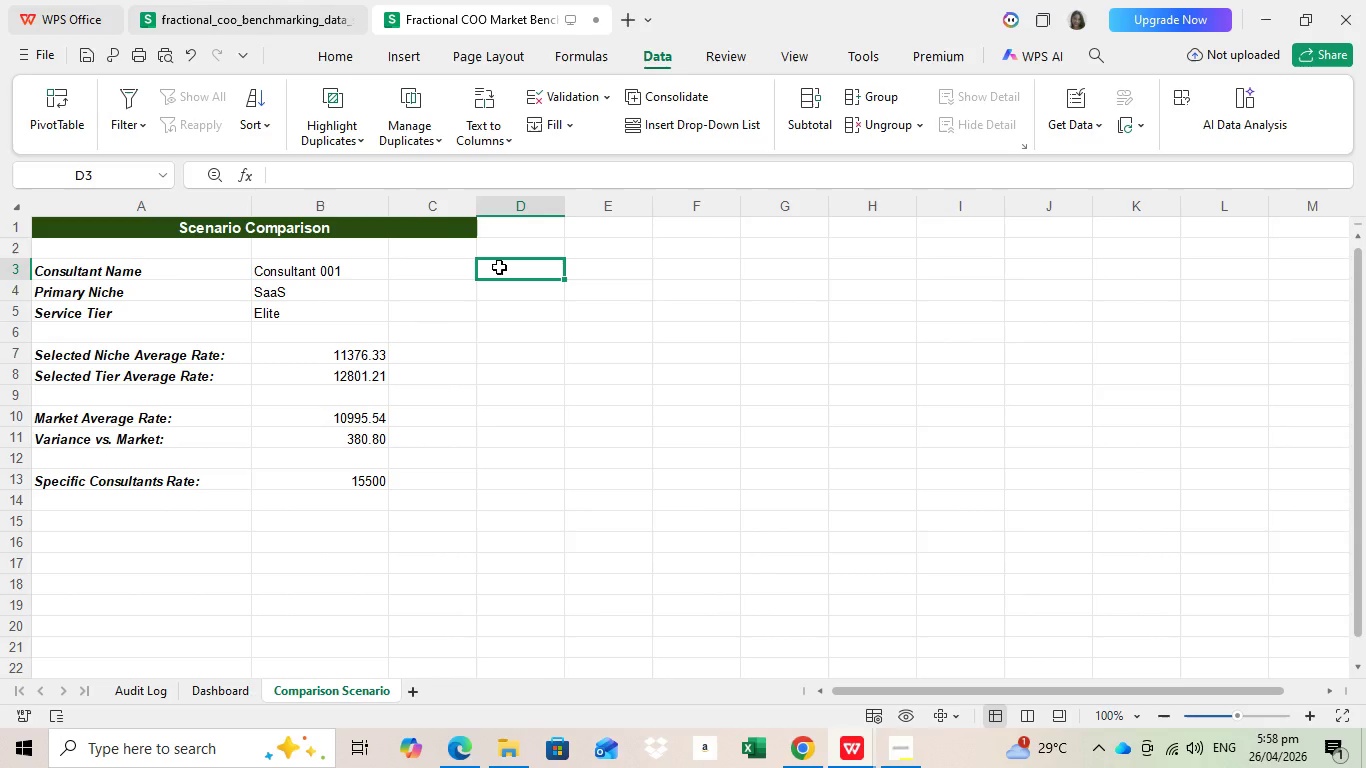 
left_click([499, 266])
 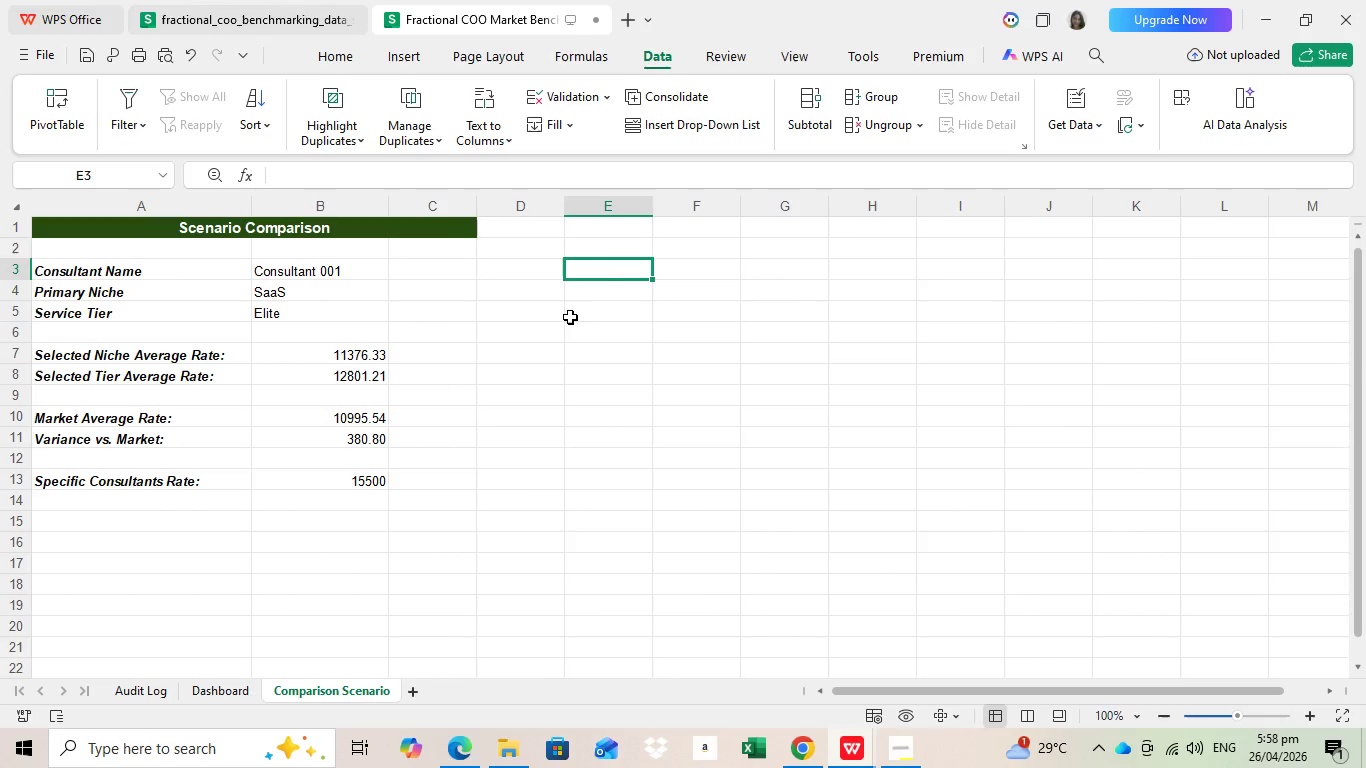 
left_click([600, 271])
 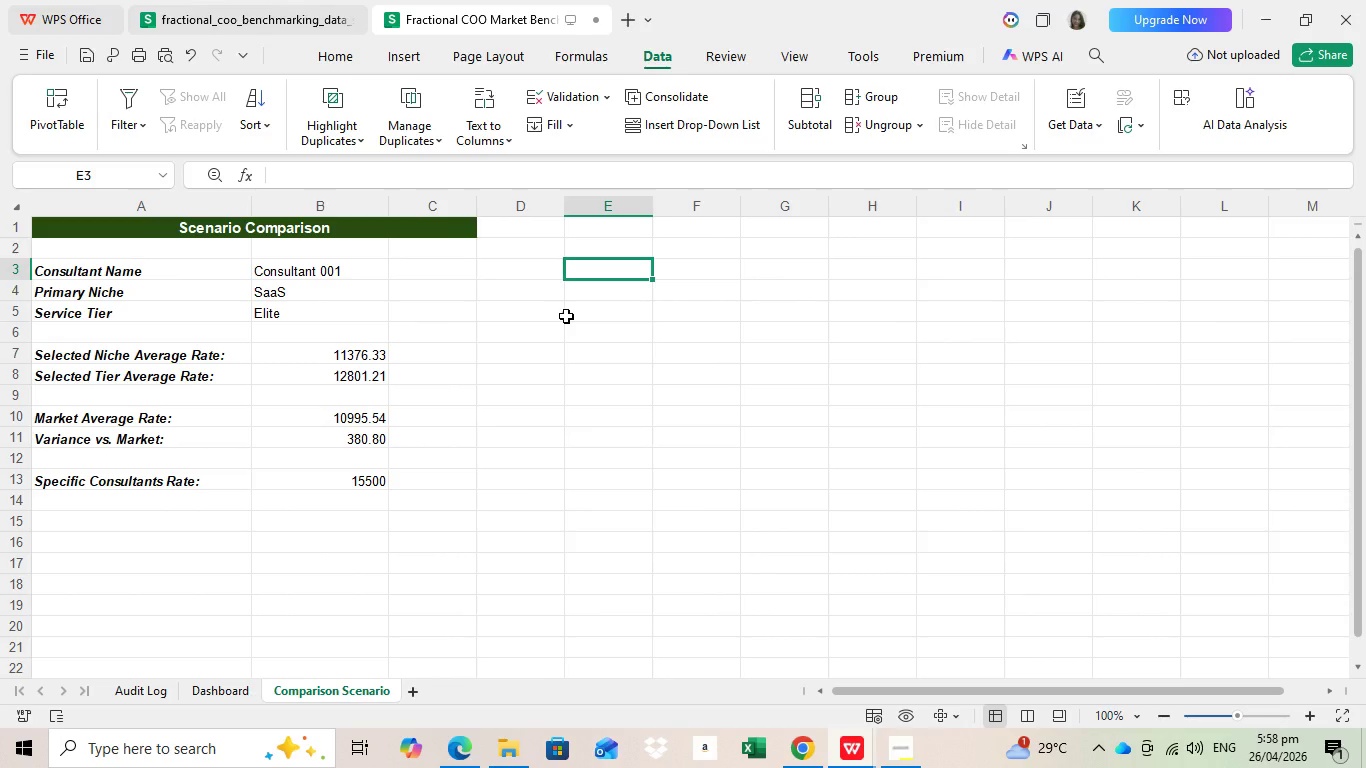 
type(Note: Consultant Name, Pro)
key(Backspace)
type(imary Niche & Service Tier has a dropdown from a range in Audit K)
key(Backspace)
type(L)
key(Backspace)
type(LOG )
key(Backspace)
key(Backspace)
key(Backspace)
type(og t)
key(Backspace)
type(tab)
 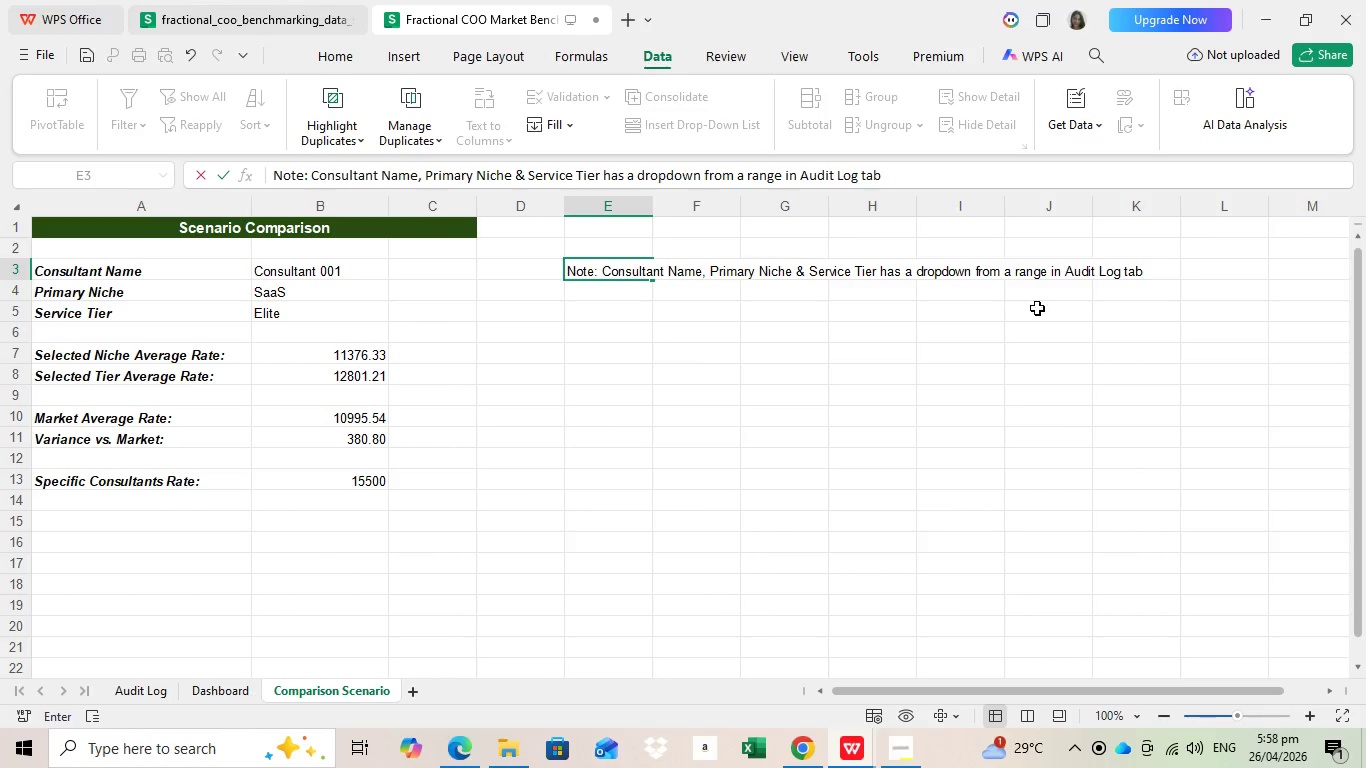 
wait(5.09)
 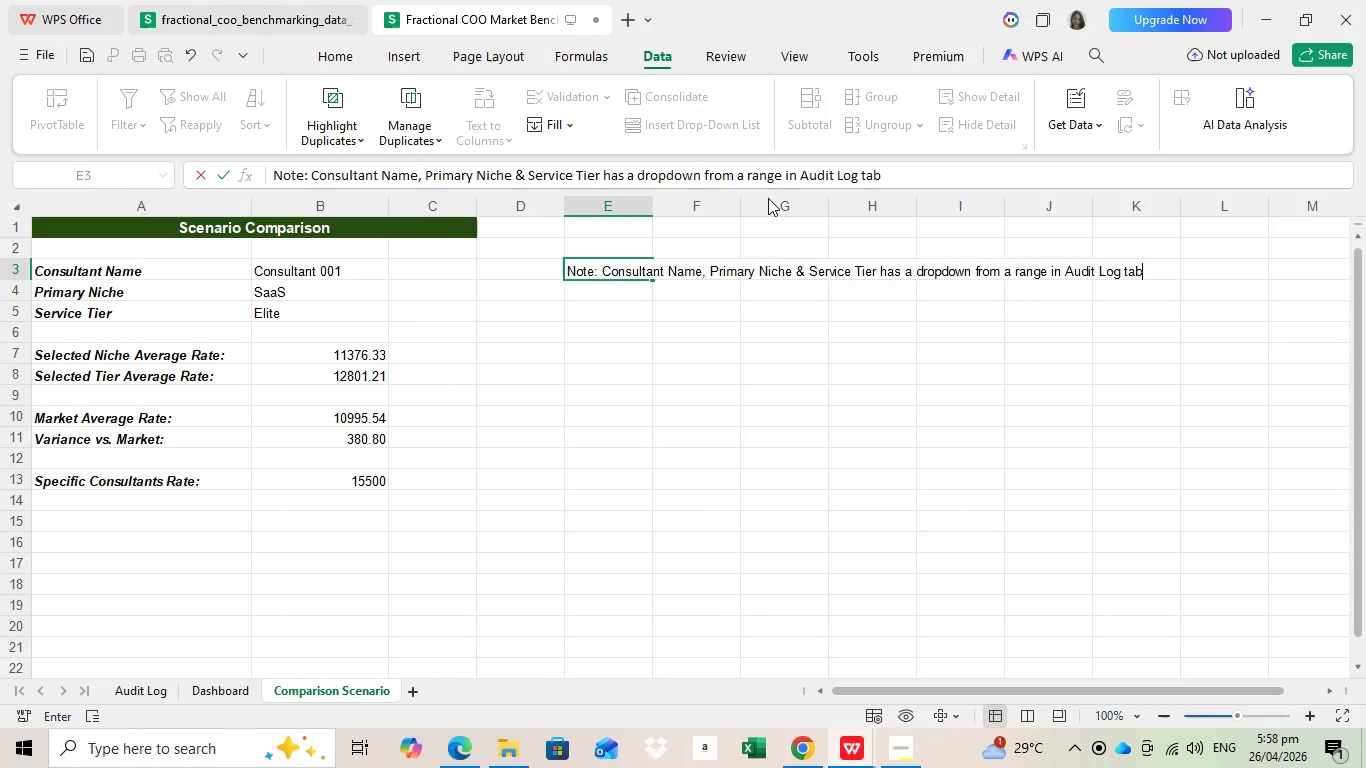 
left_click([867, 355])
 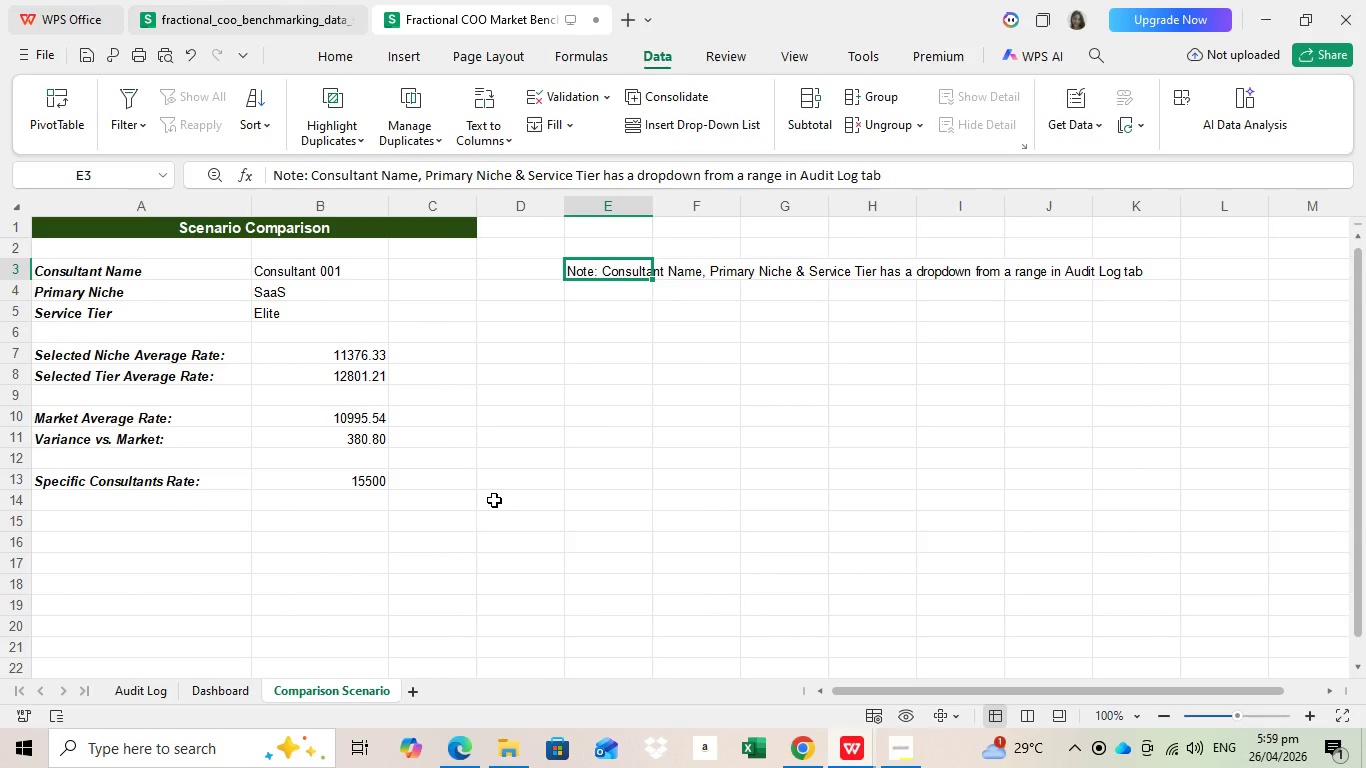 
double_click([596, 268])
 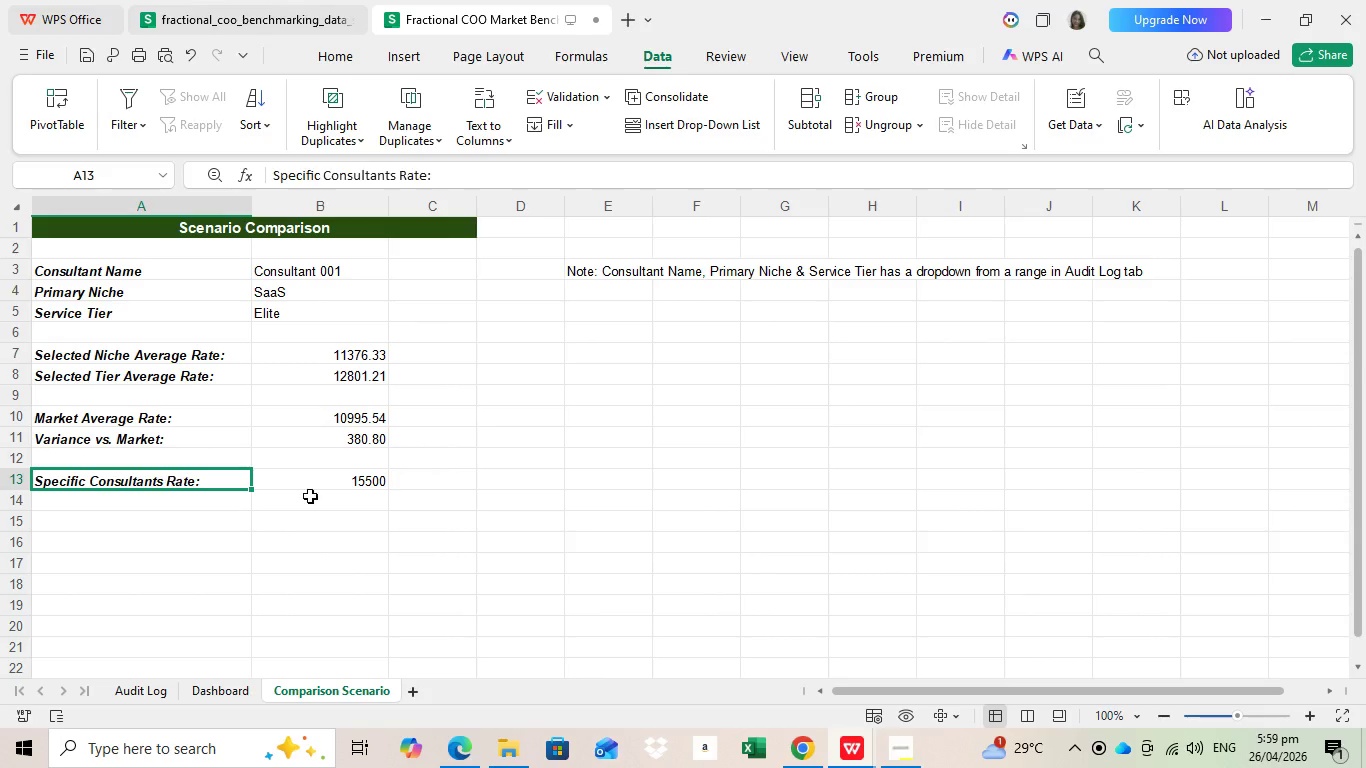 
double_click([172, 479])
 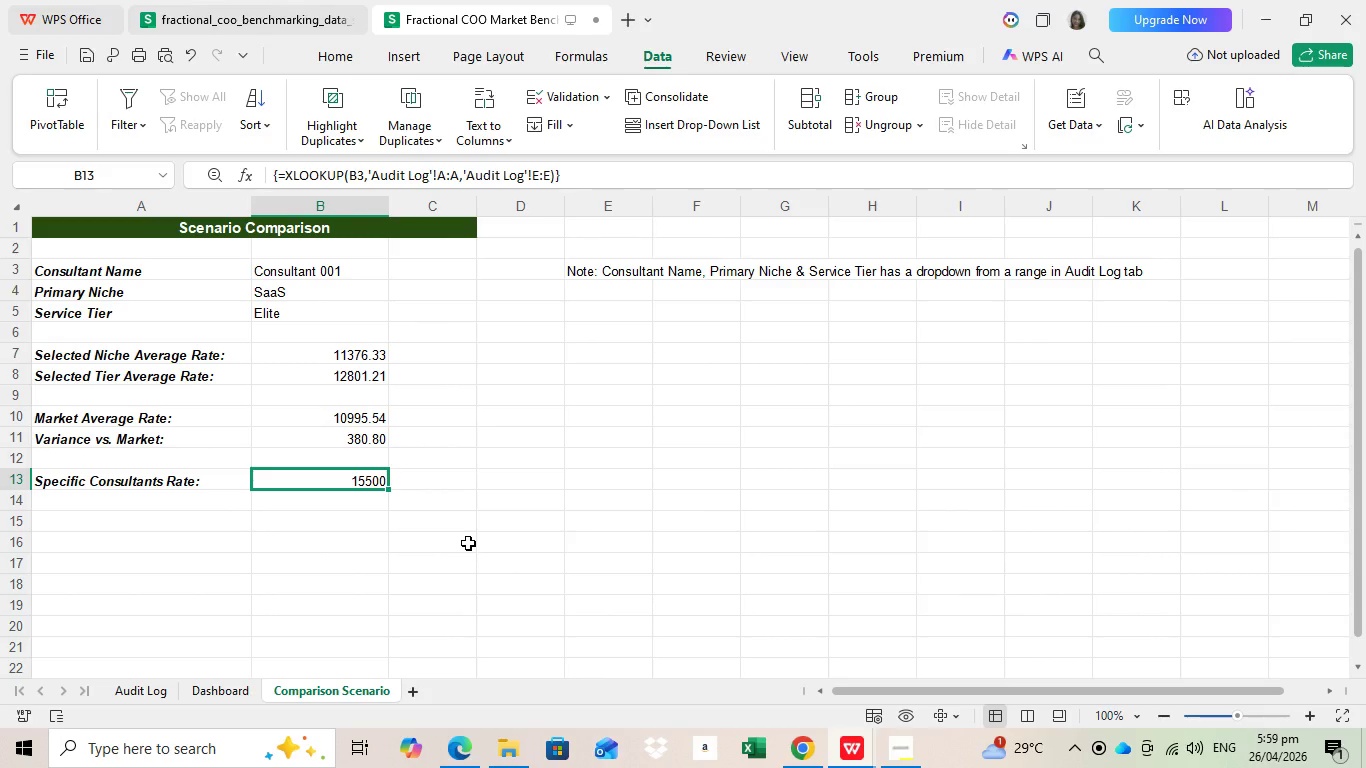 
triple_click([376, 489])
 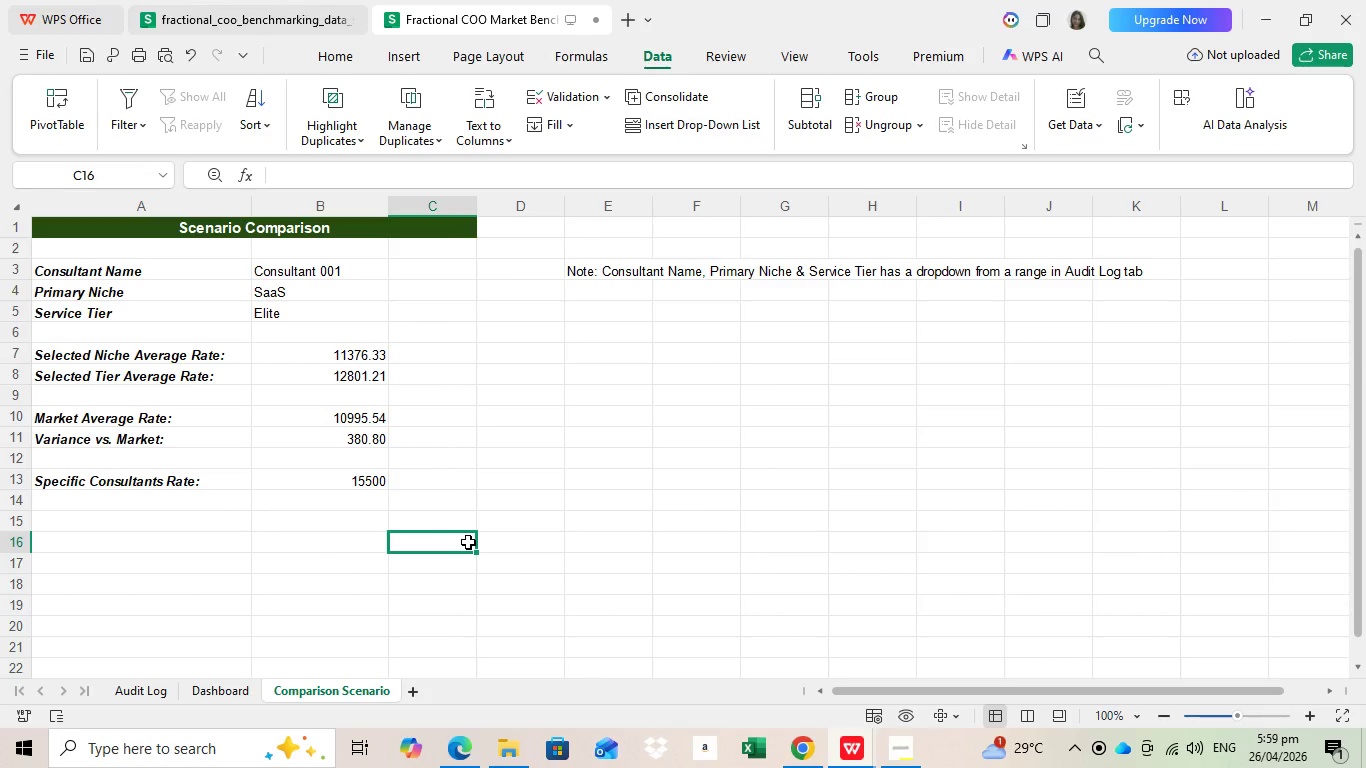 
left_click([468, 541])
 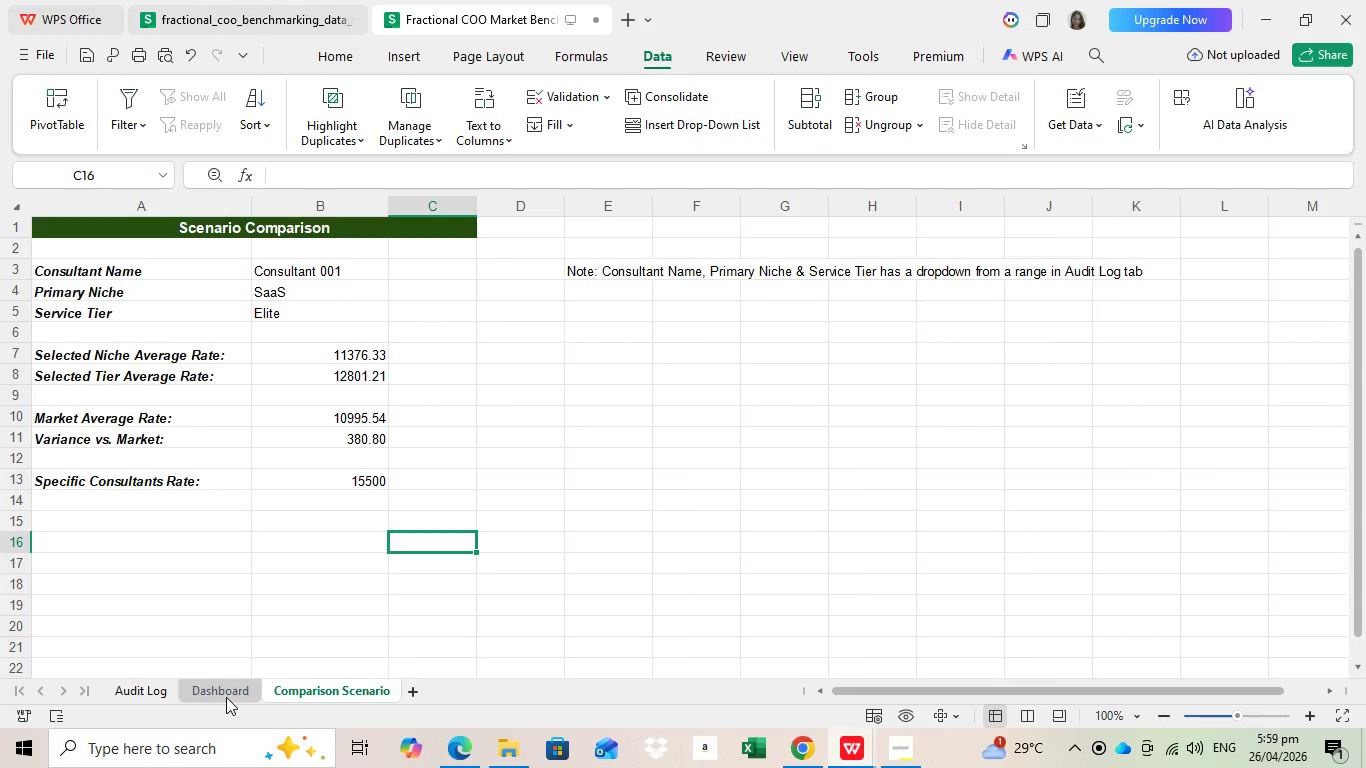 
left_click([226, 697])
 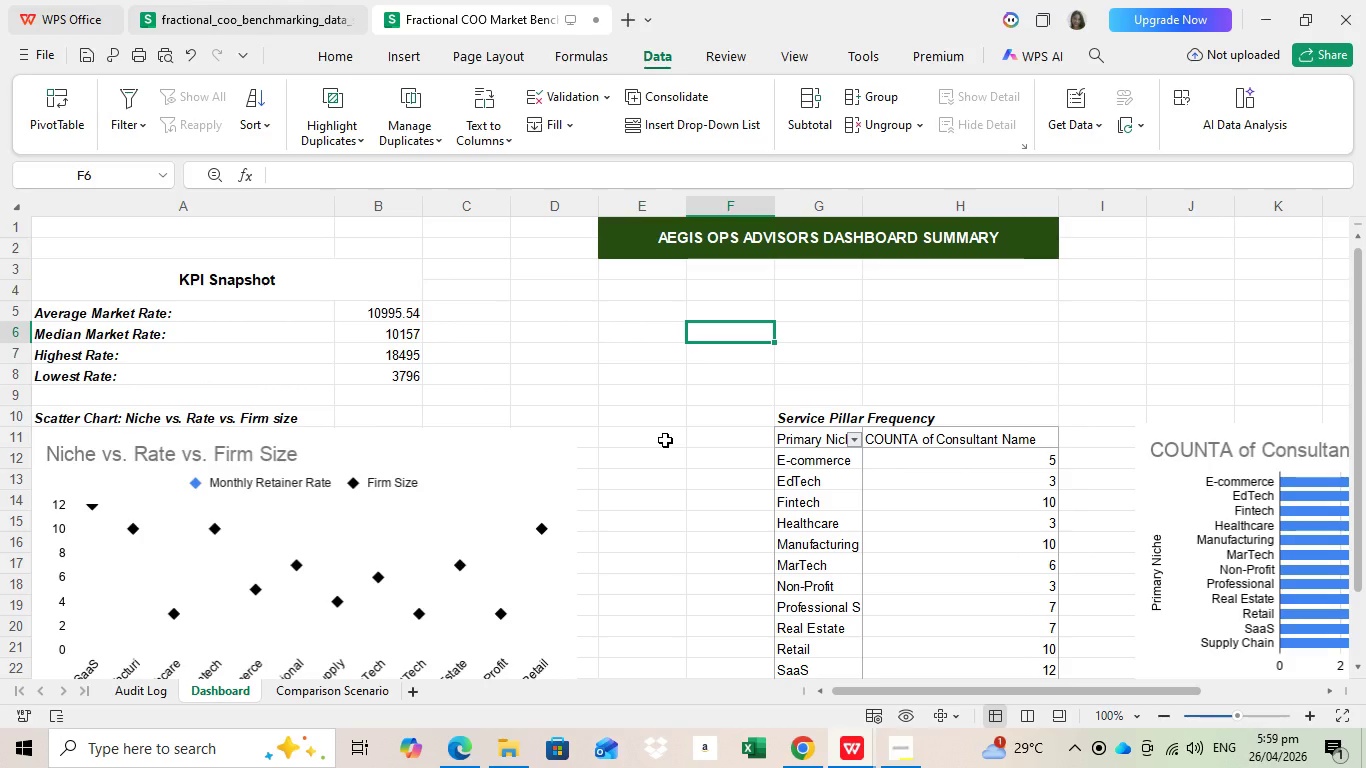 
wait(6.64)
 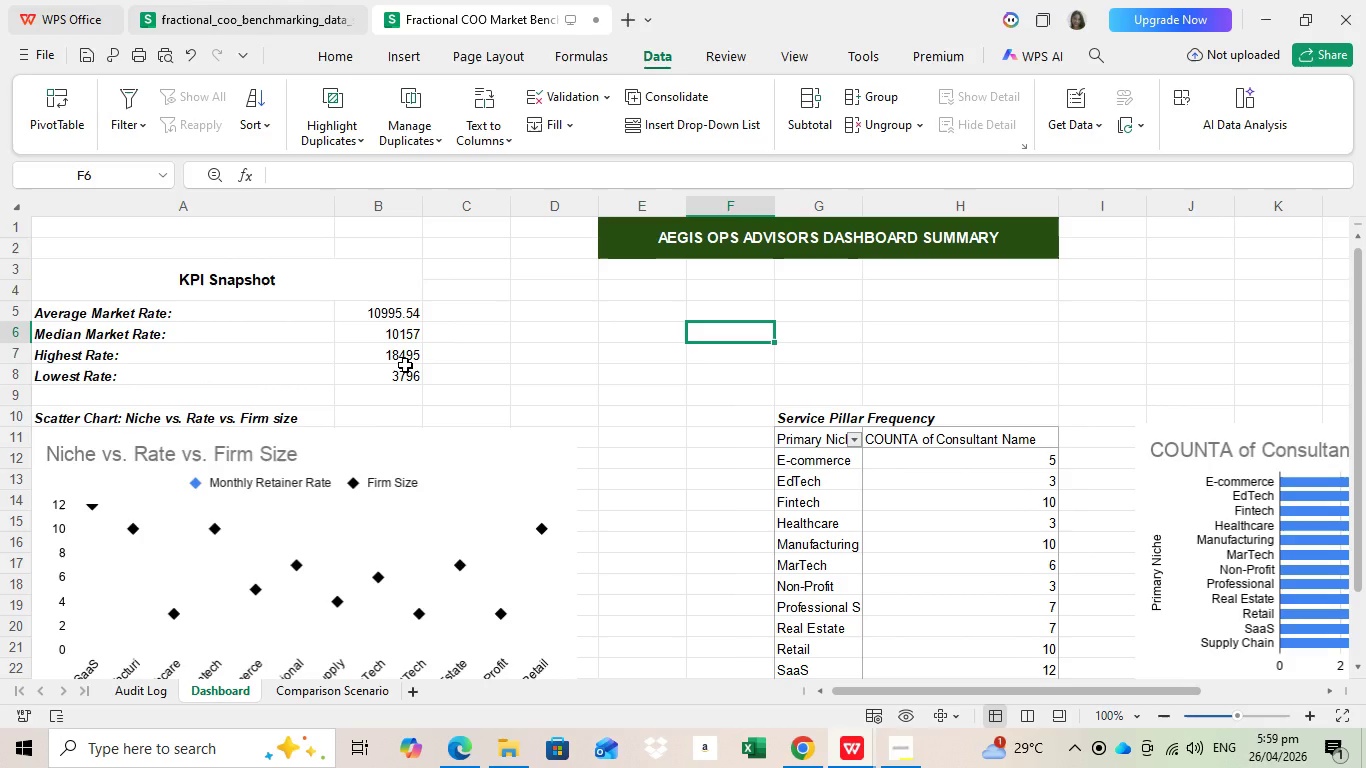 
scroll: coordinate [664, 533], scroll_direction: up, amount: 1.0
 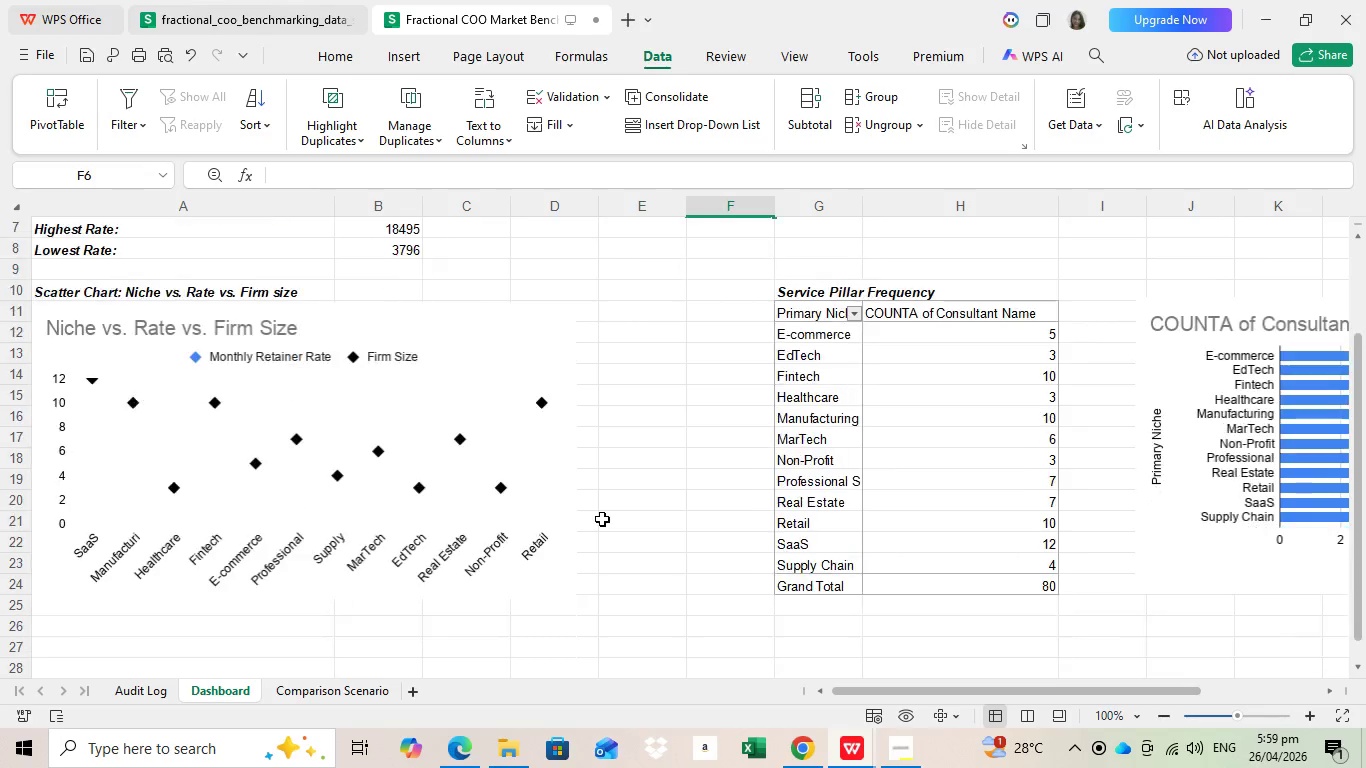 
scroll: coordinate [602, 518], scroll_direction: down, amount: 3.0
 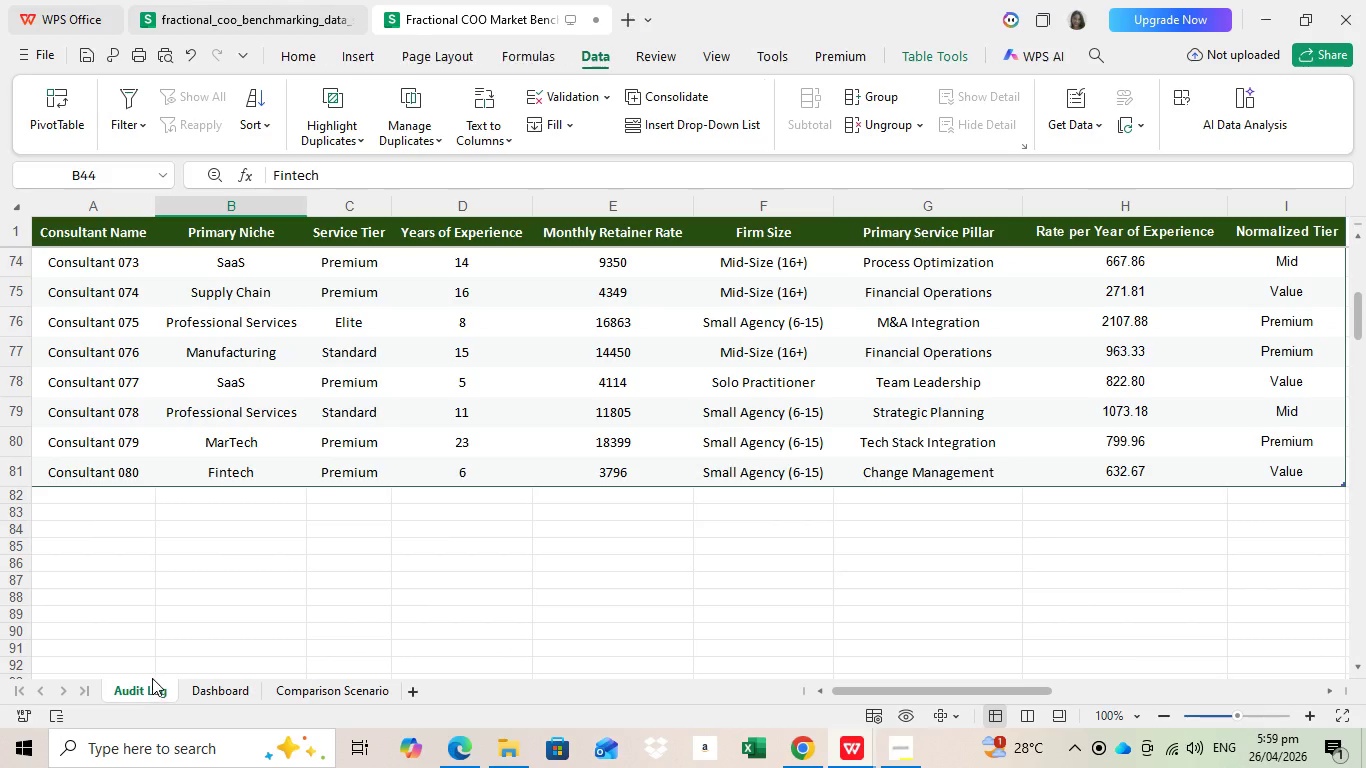 
left_click([154, 683])
 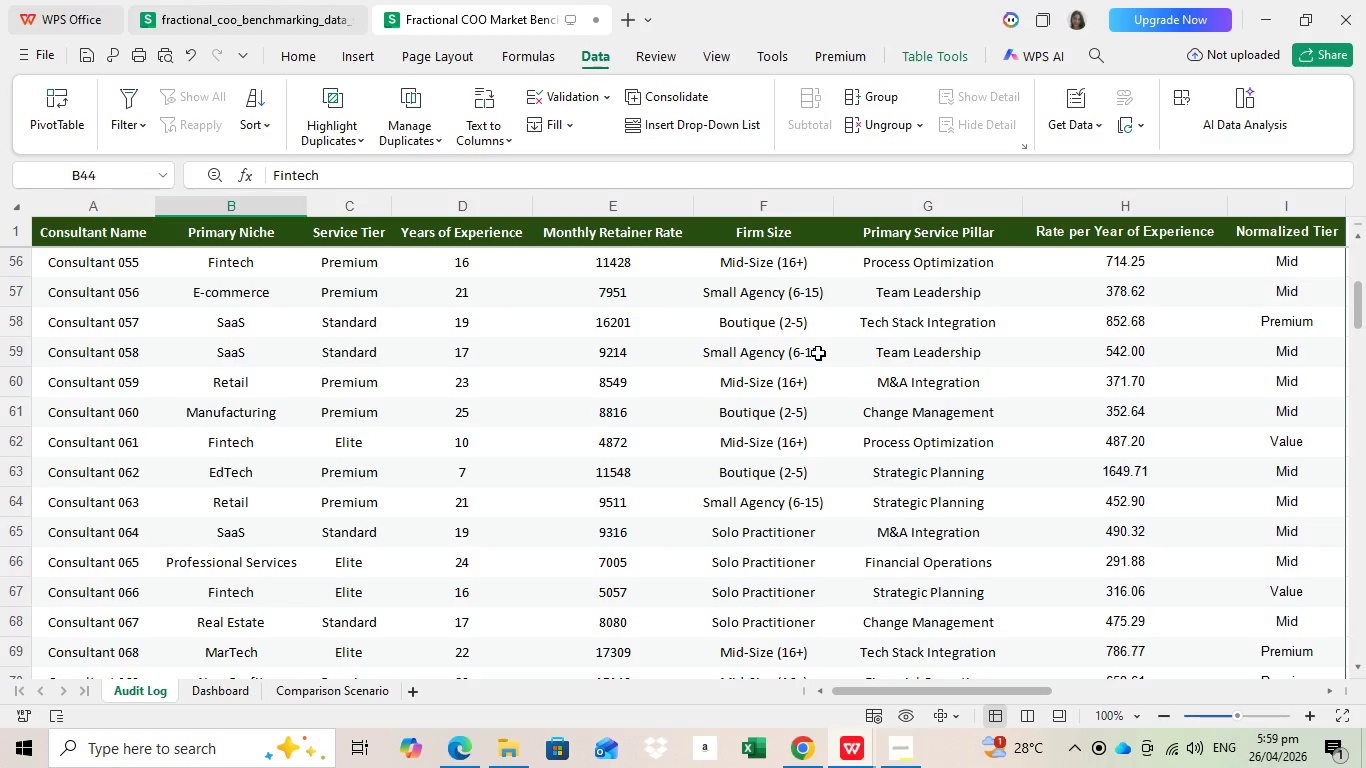 
left_click([518, 430])
 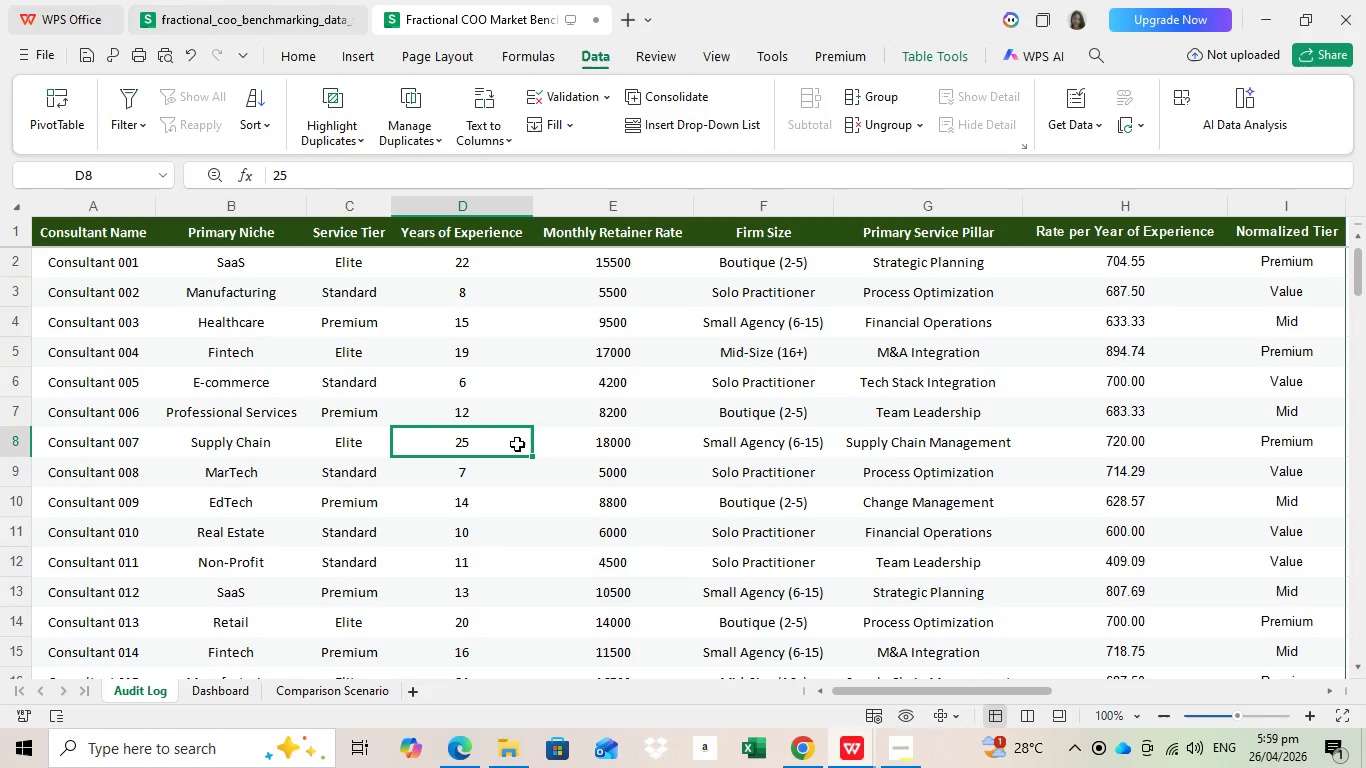 
scroll: coordinate [801, 415], scroll_direction: up, amount: 61.0
 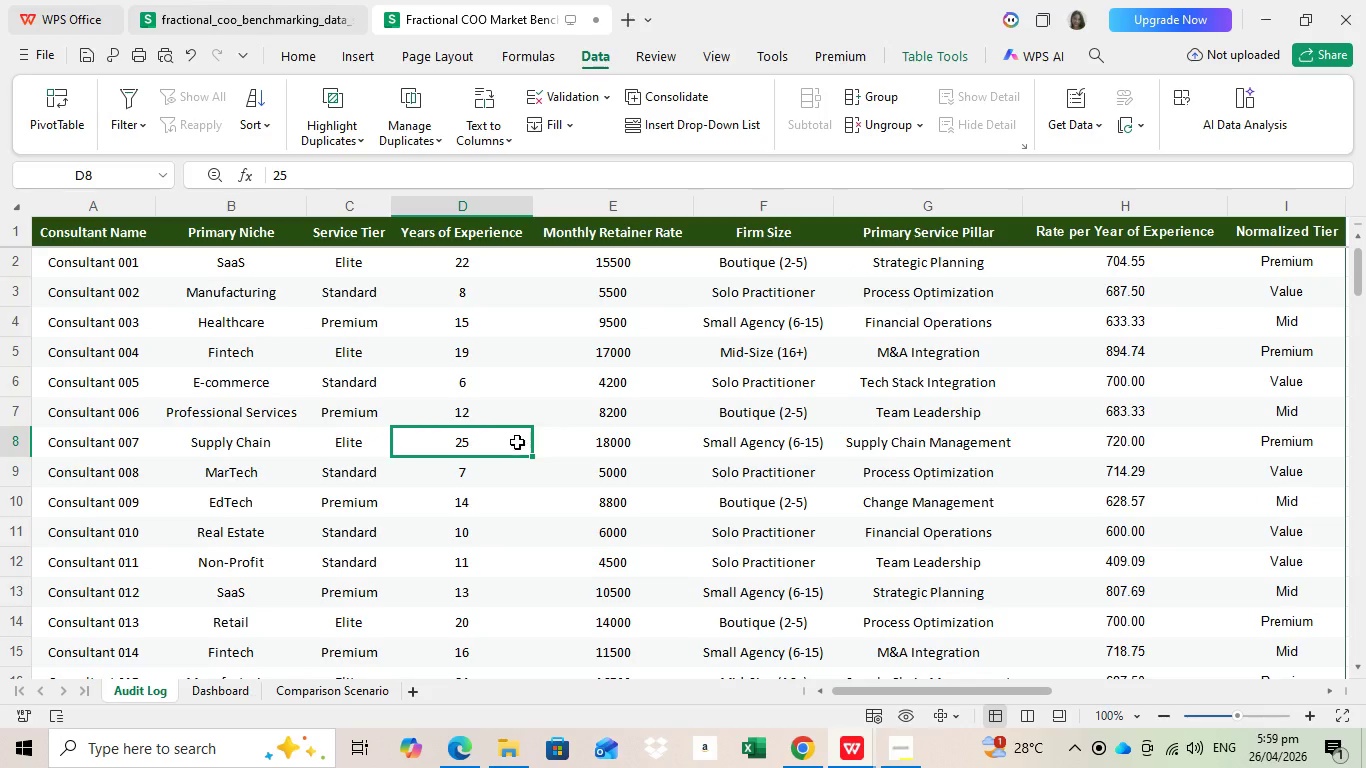 
key(Control+S)
 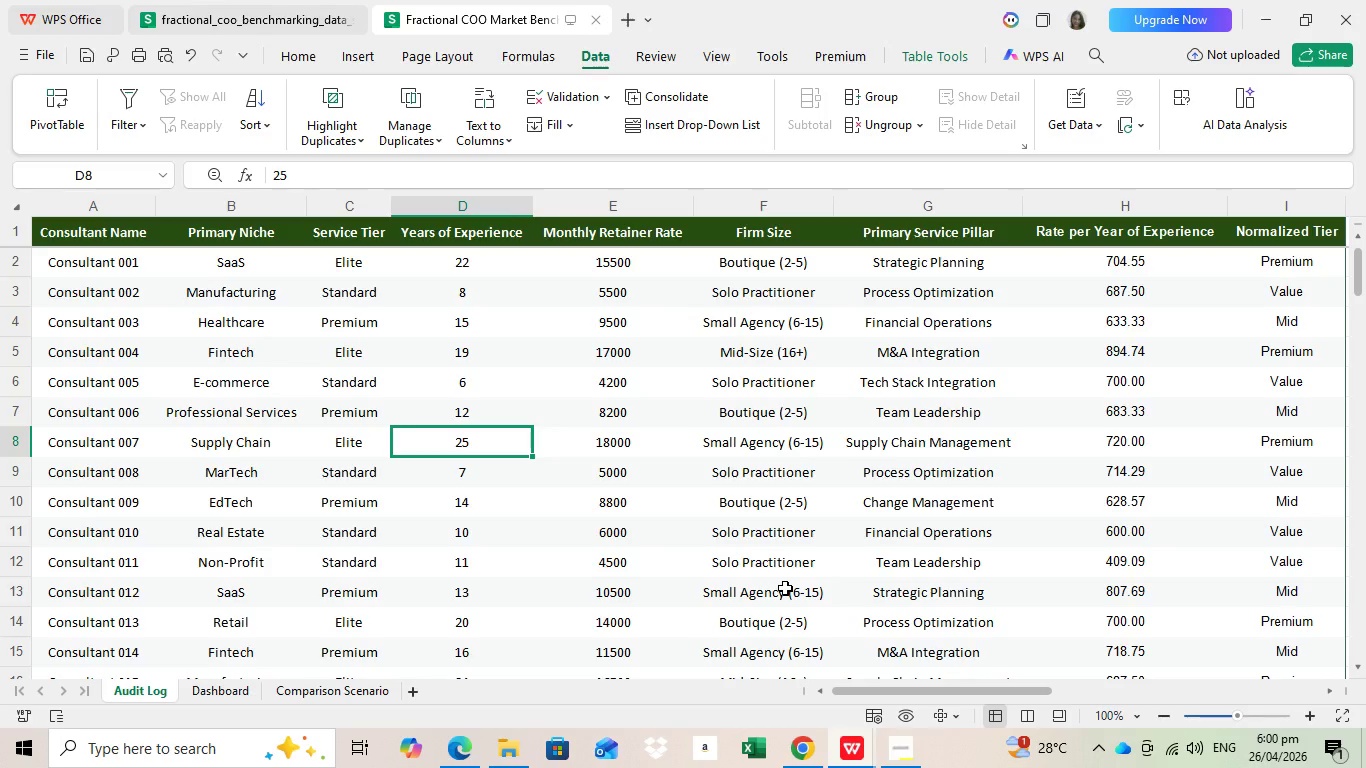 
wait(44.61)
 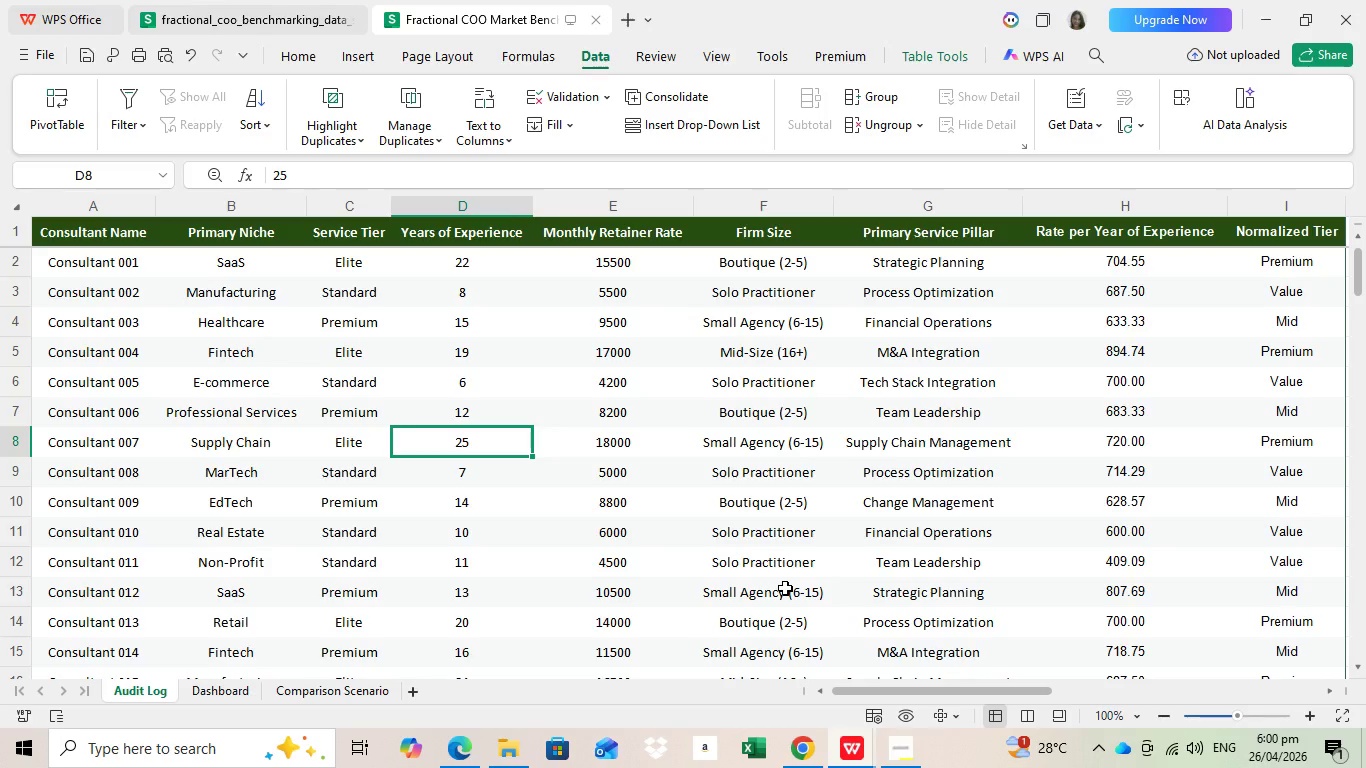 
scroll: coordinate [528, 484], scroll_direction: up, amount: 6.0
 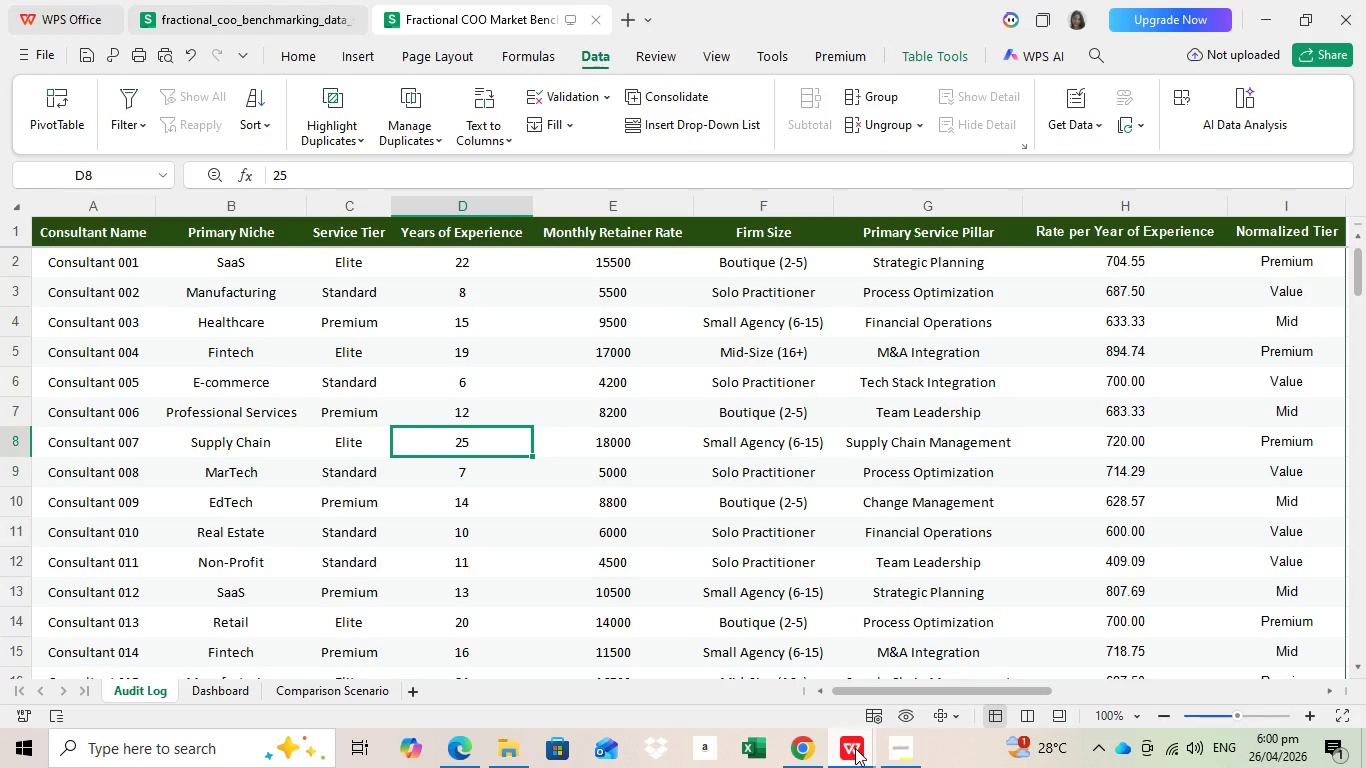 